 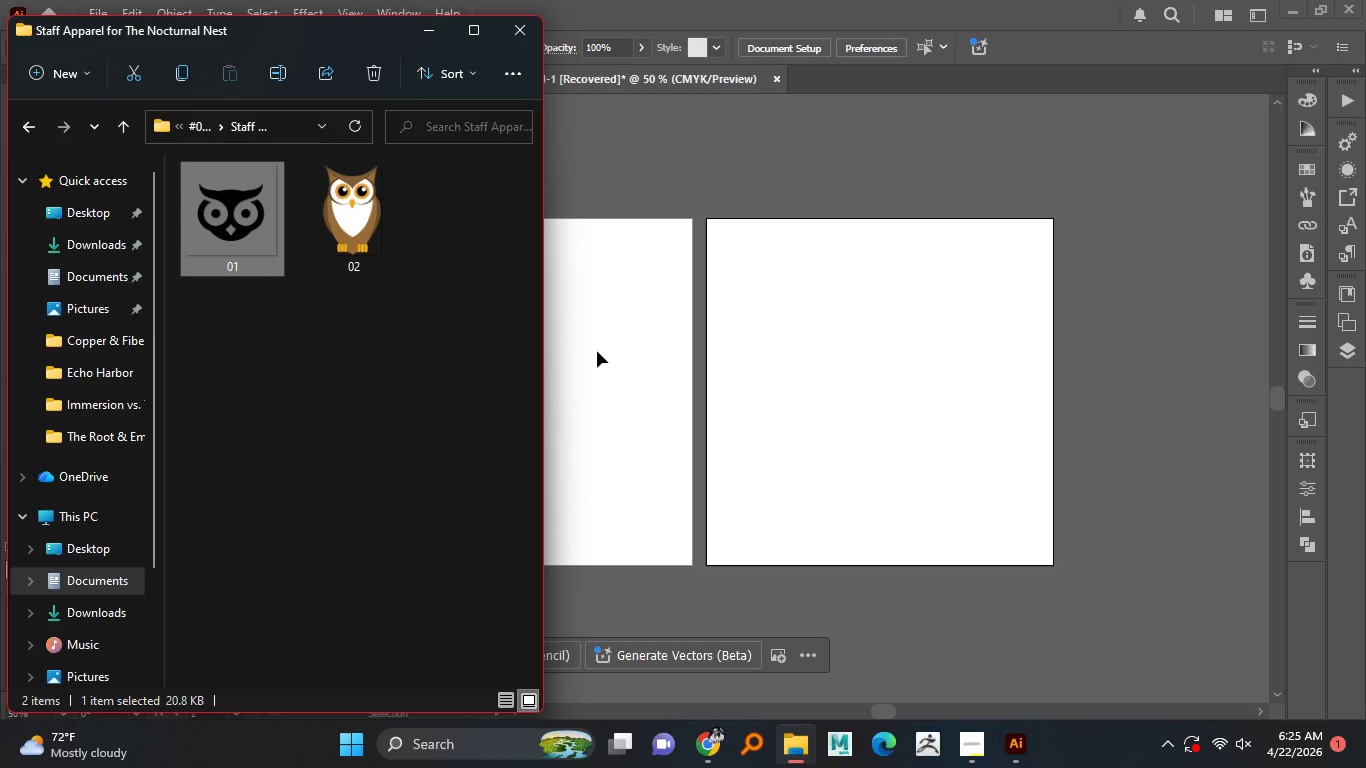 
left_click([703, 230])
 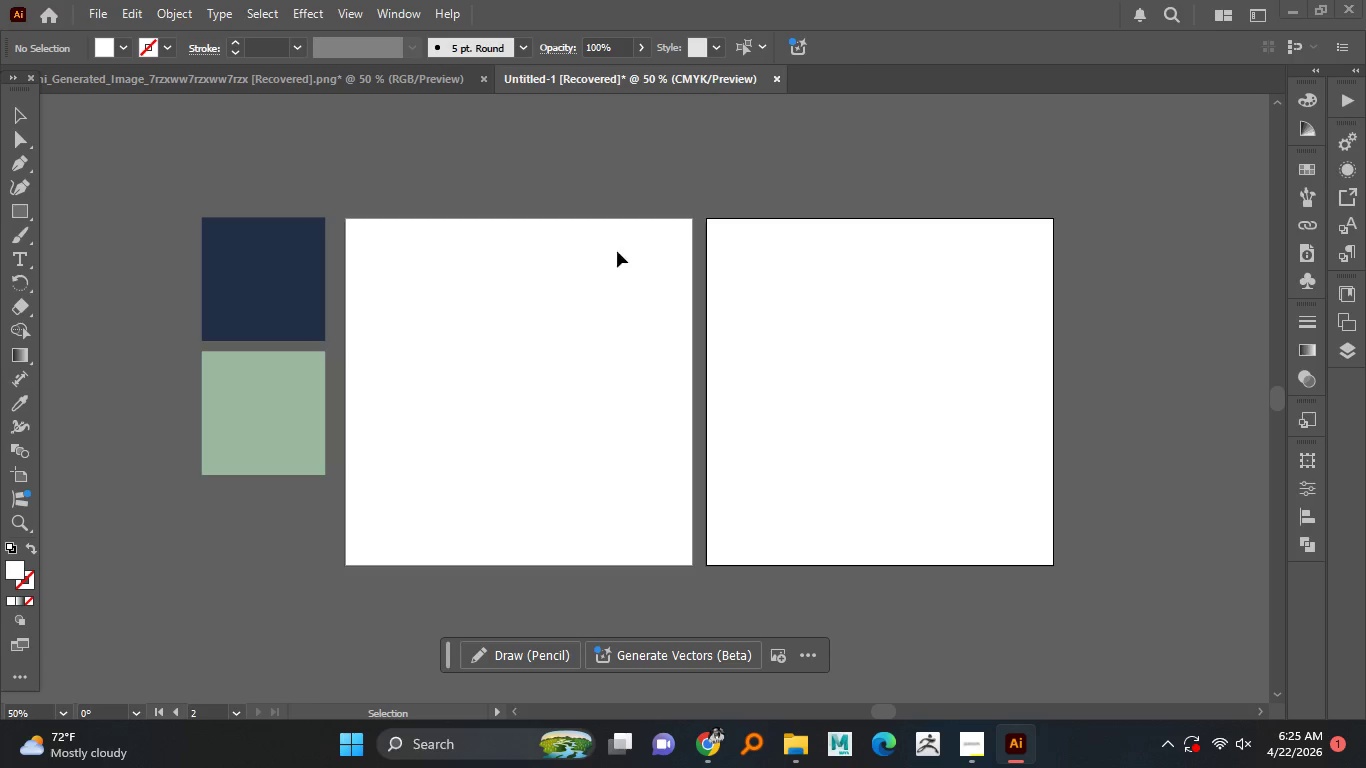 
scroll: coordinate [604, 429], scroll_direction: up, amount: 1.0
 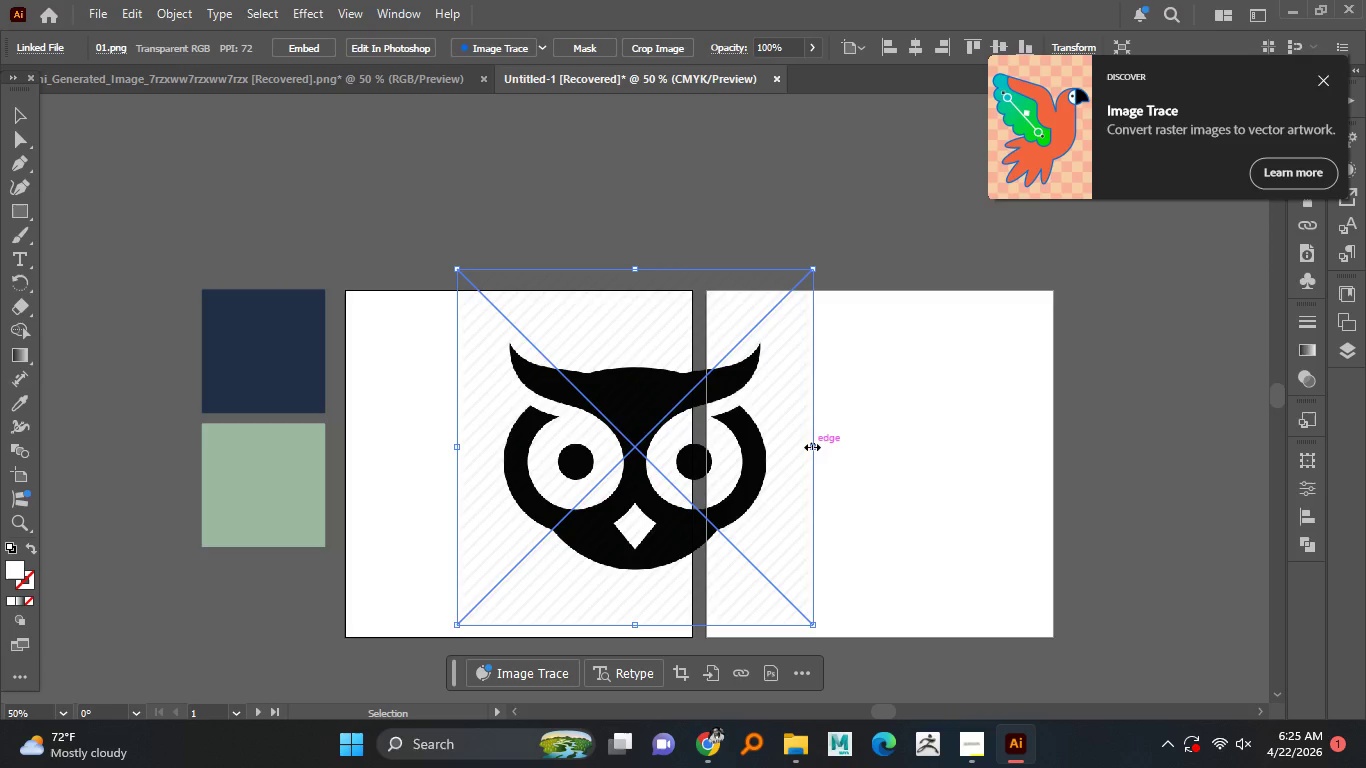 
left_click_drag(start_coordinate=[811, 447], to_coordinate=[707, 430])
 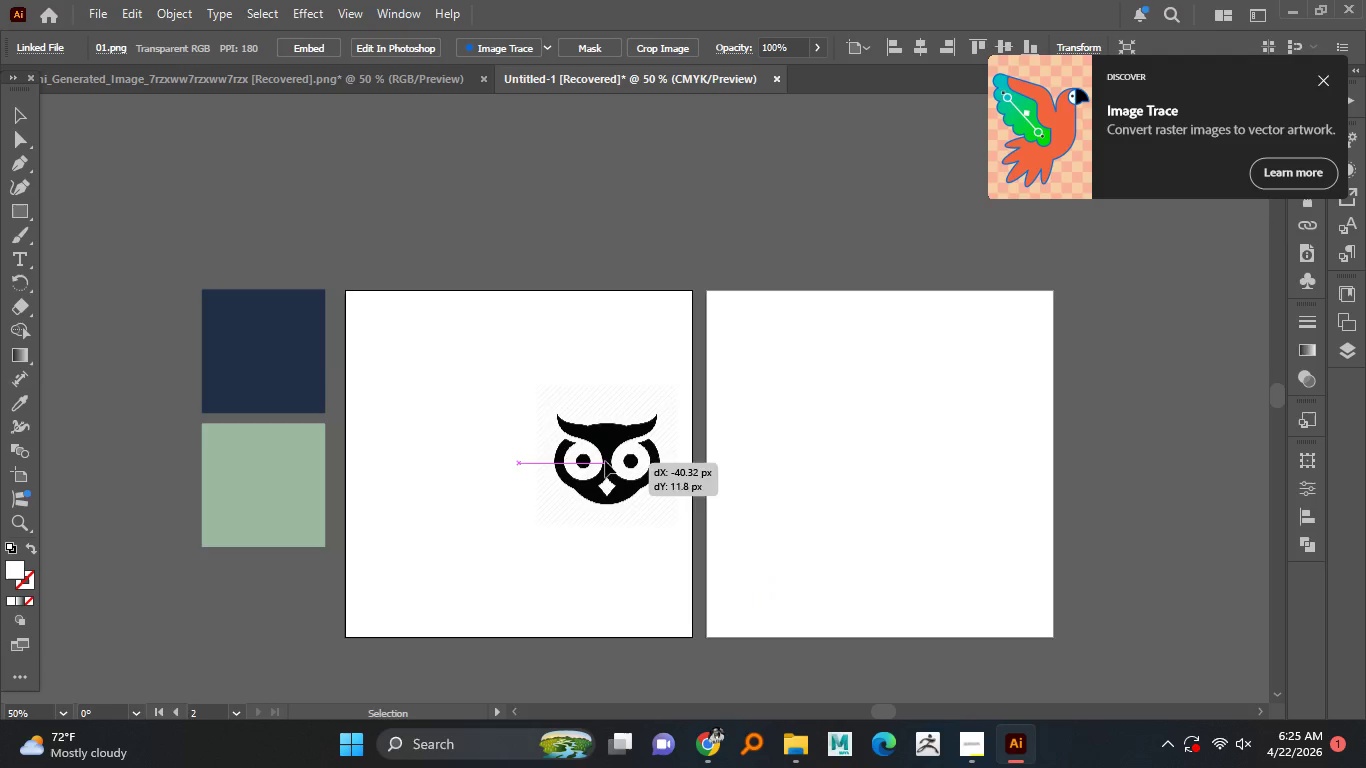 
hold_key(key=AltLeft, duration=1.09)
 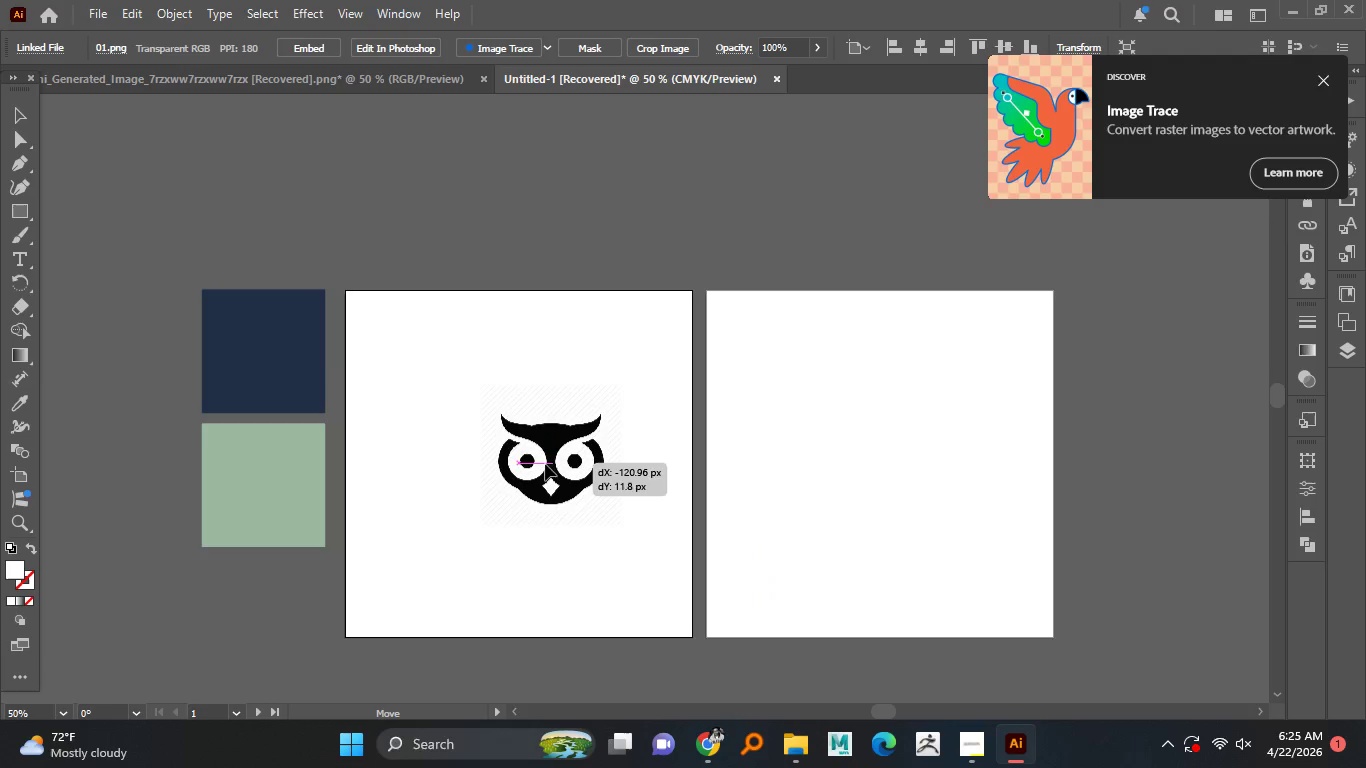 
hold_key(key=ShiftLeft, duration=0.67)
 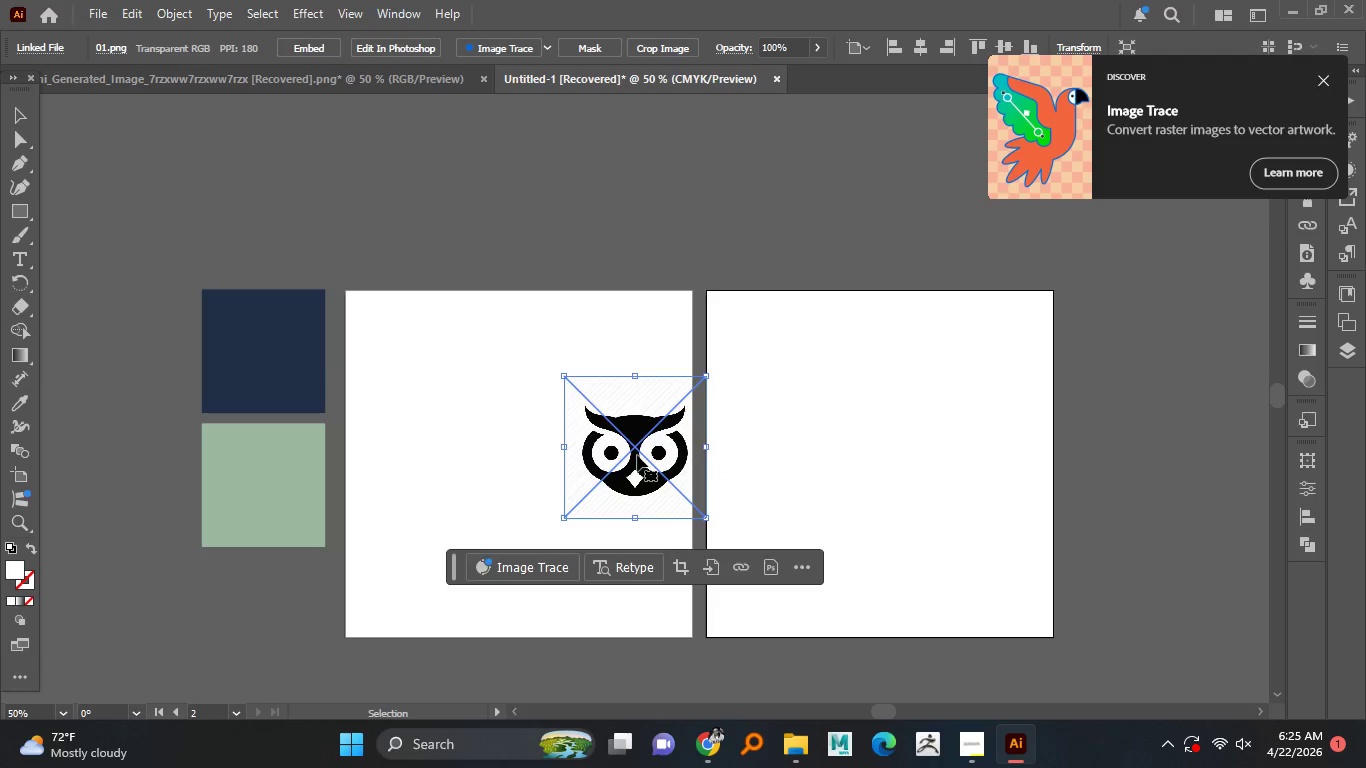 
left_click_drag(start_coordinate=[637, 455], to_coordinate=[492, 459])
 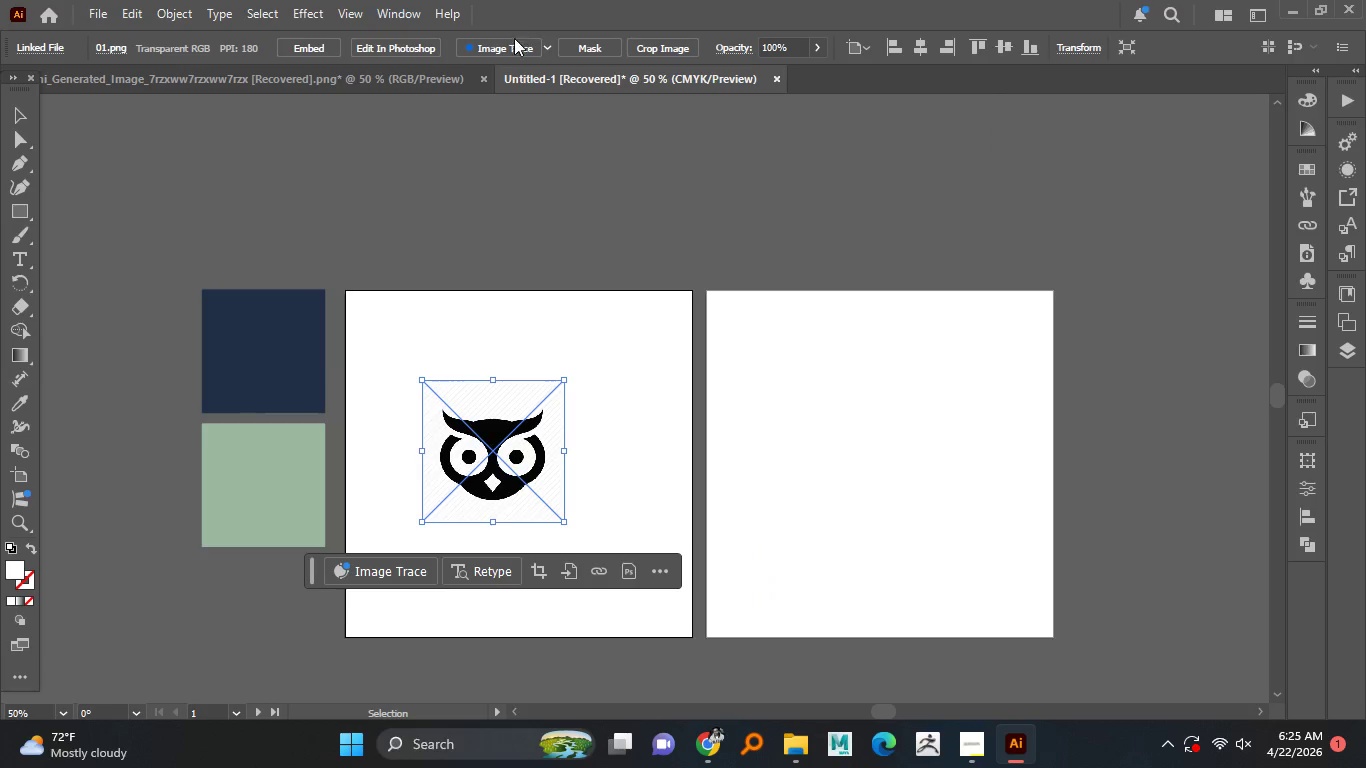 
left_click([509, 46])
 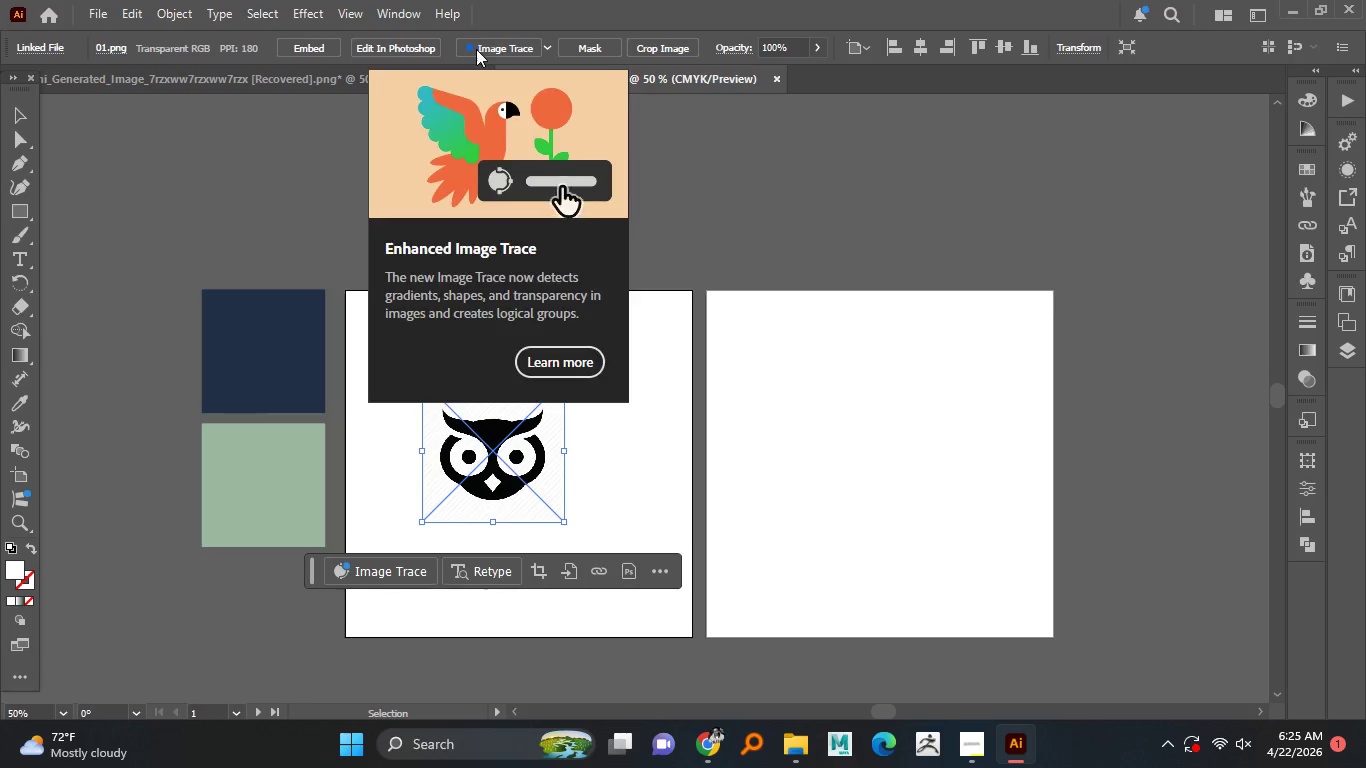 
left_click([480, 45])
 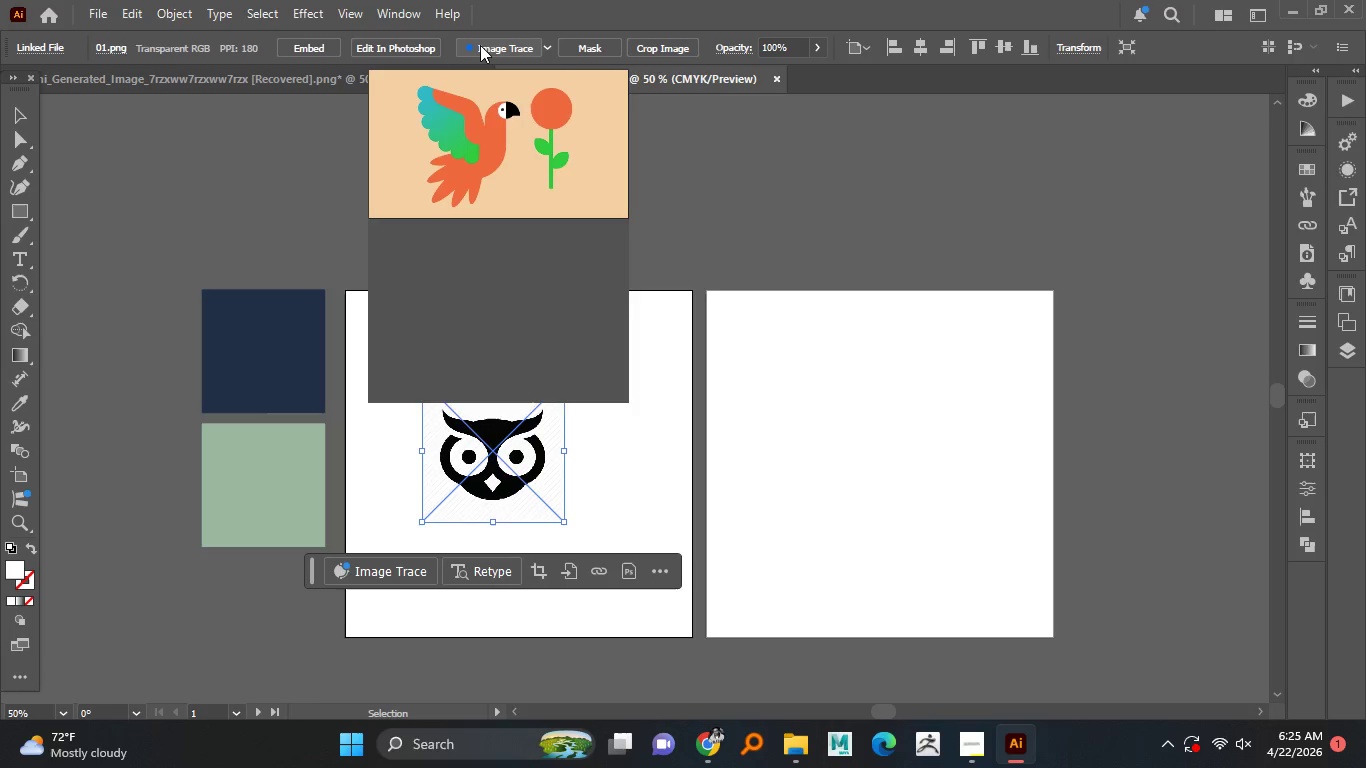 
left_click([480, 45])
 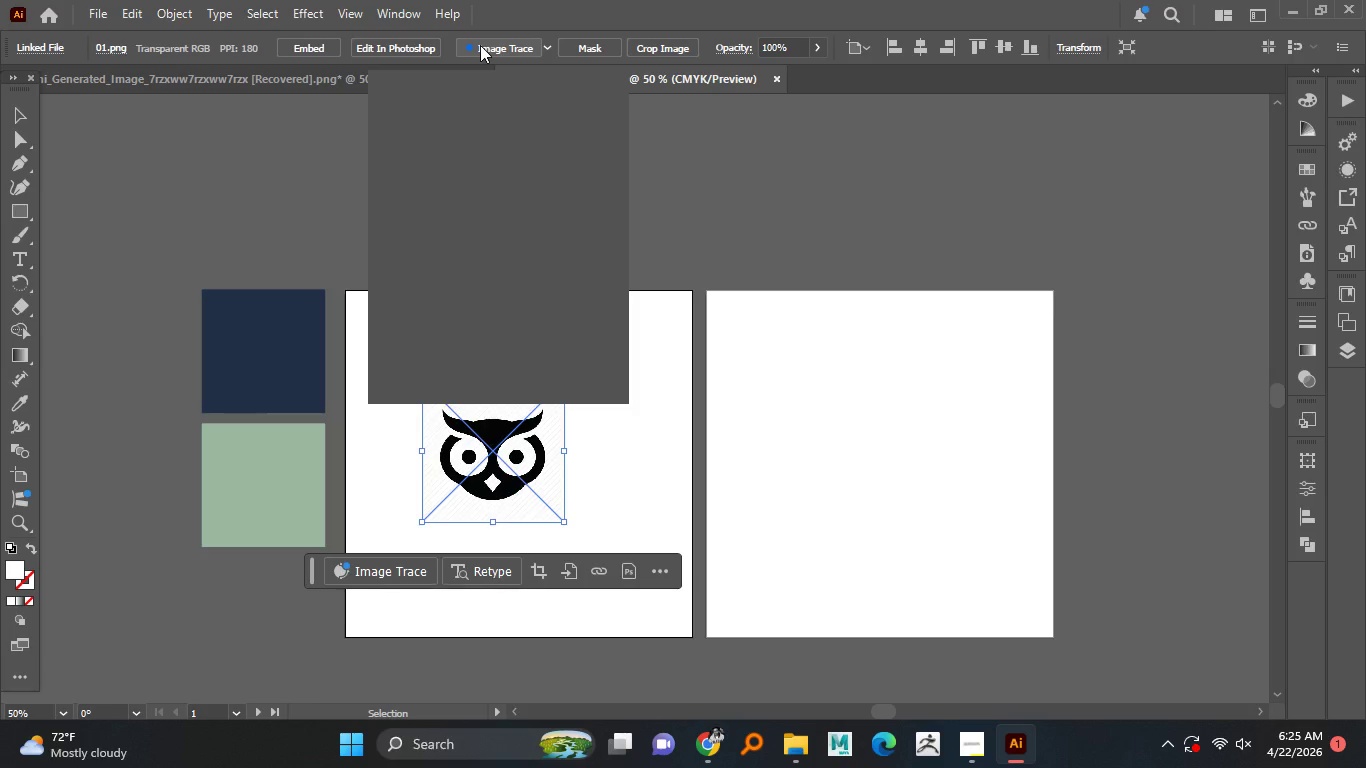 
left_click([480, 45])
 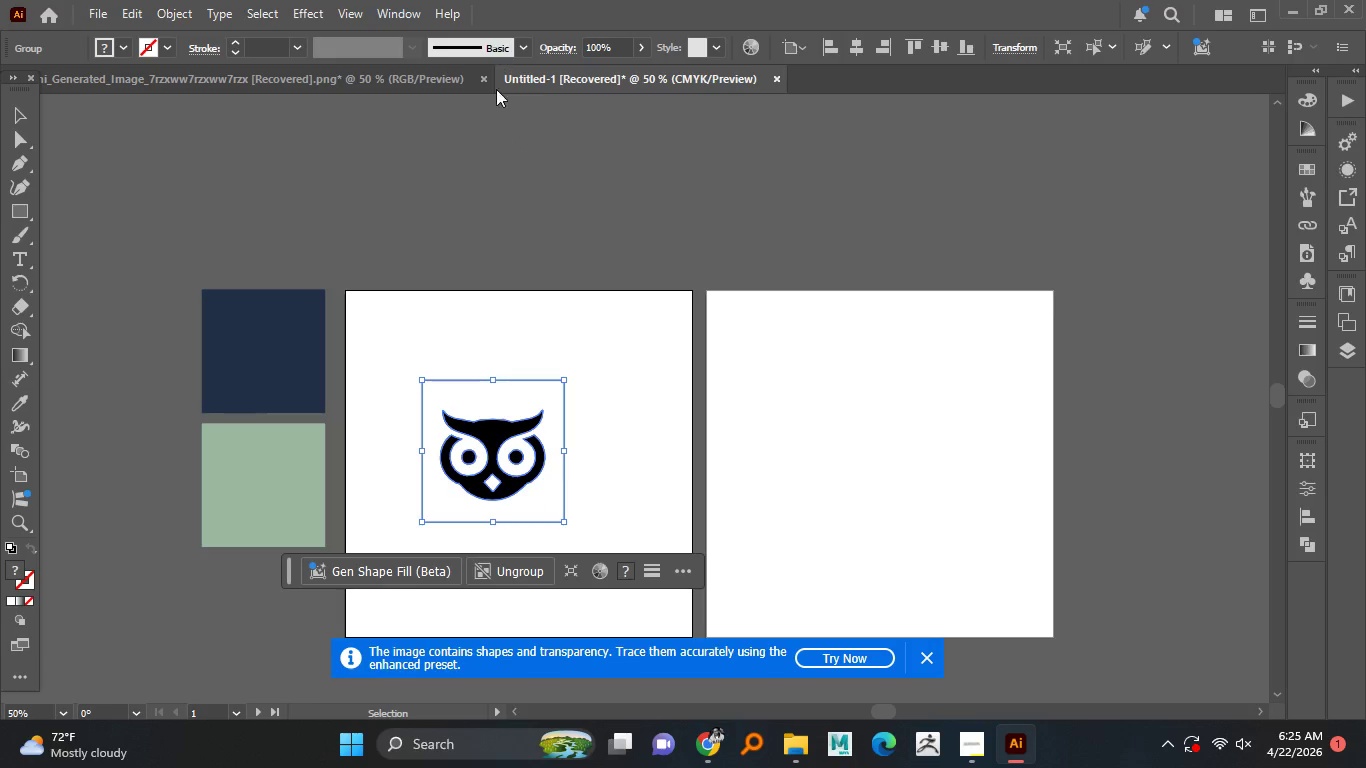 
right_click([489, 415])
 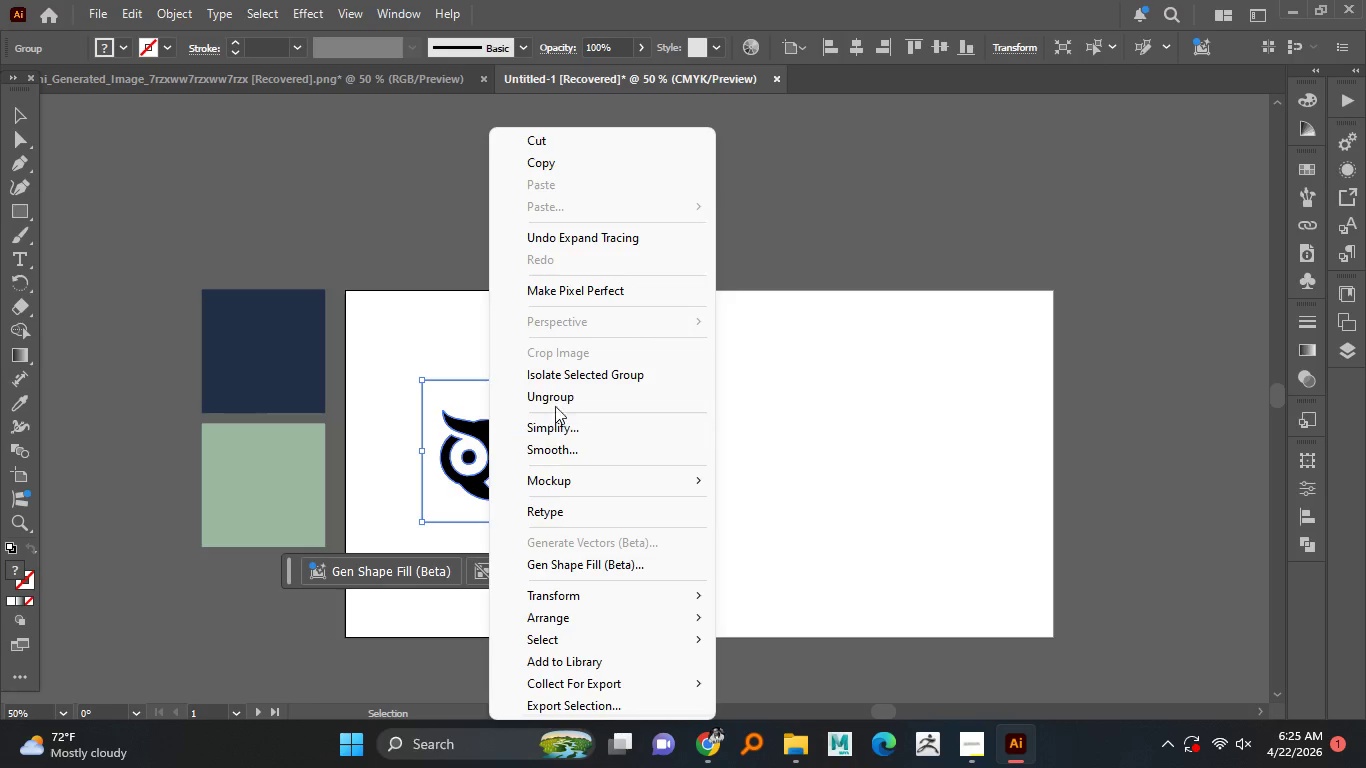 
left_click([562, 392])
 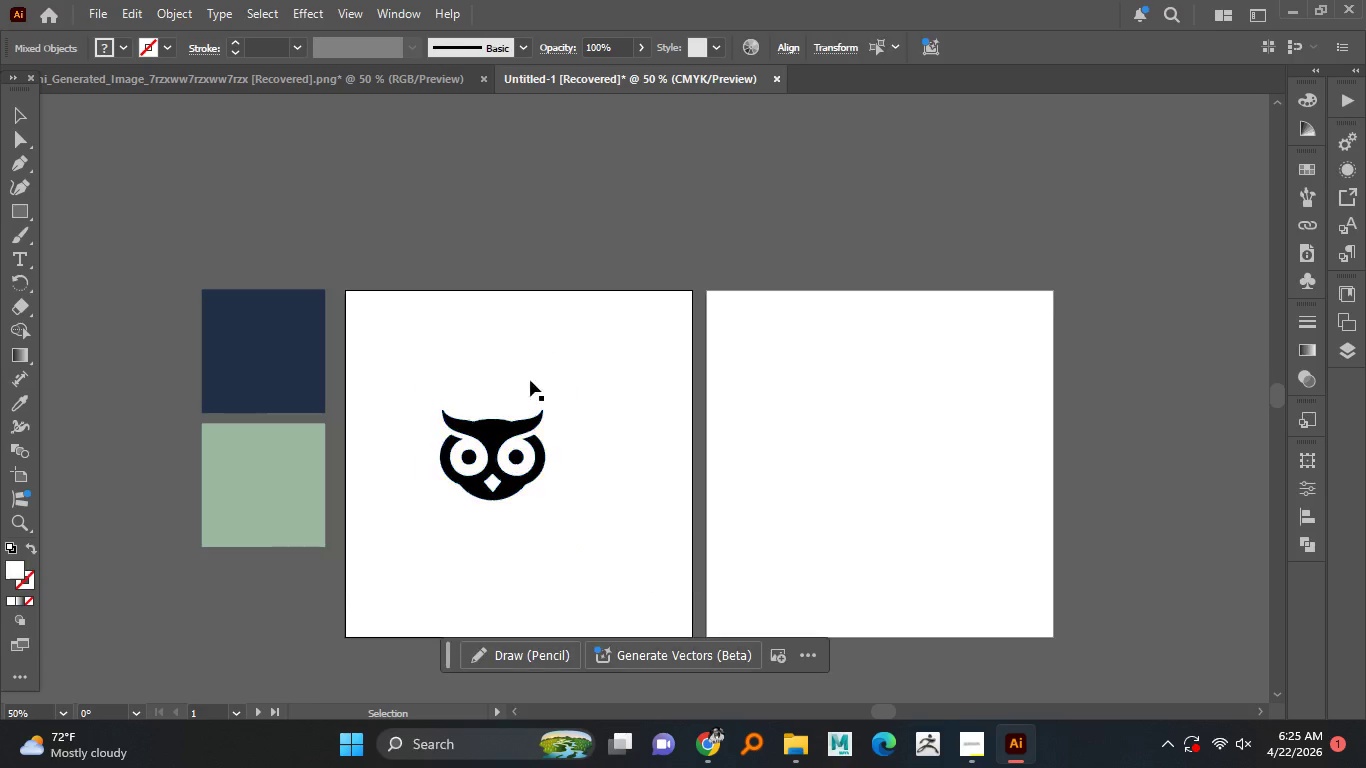 
double_click([523, 399])
 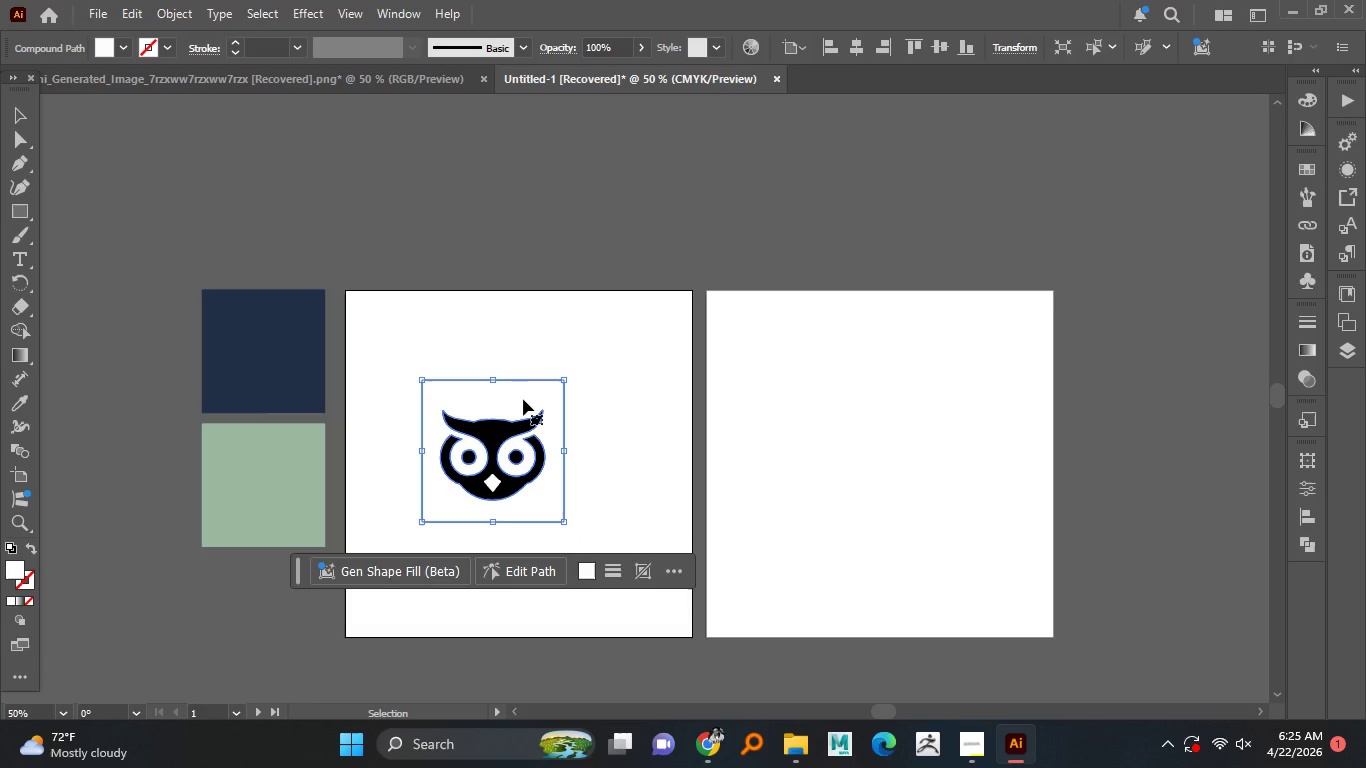 
hold_key(key=Delete, duration=3.58)
 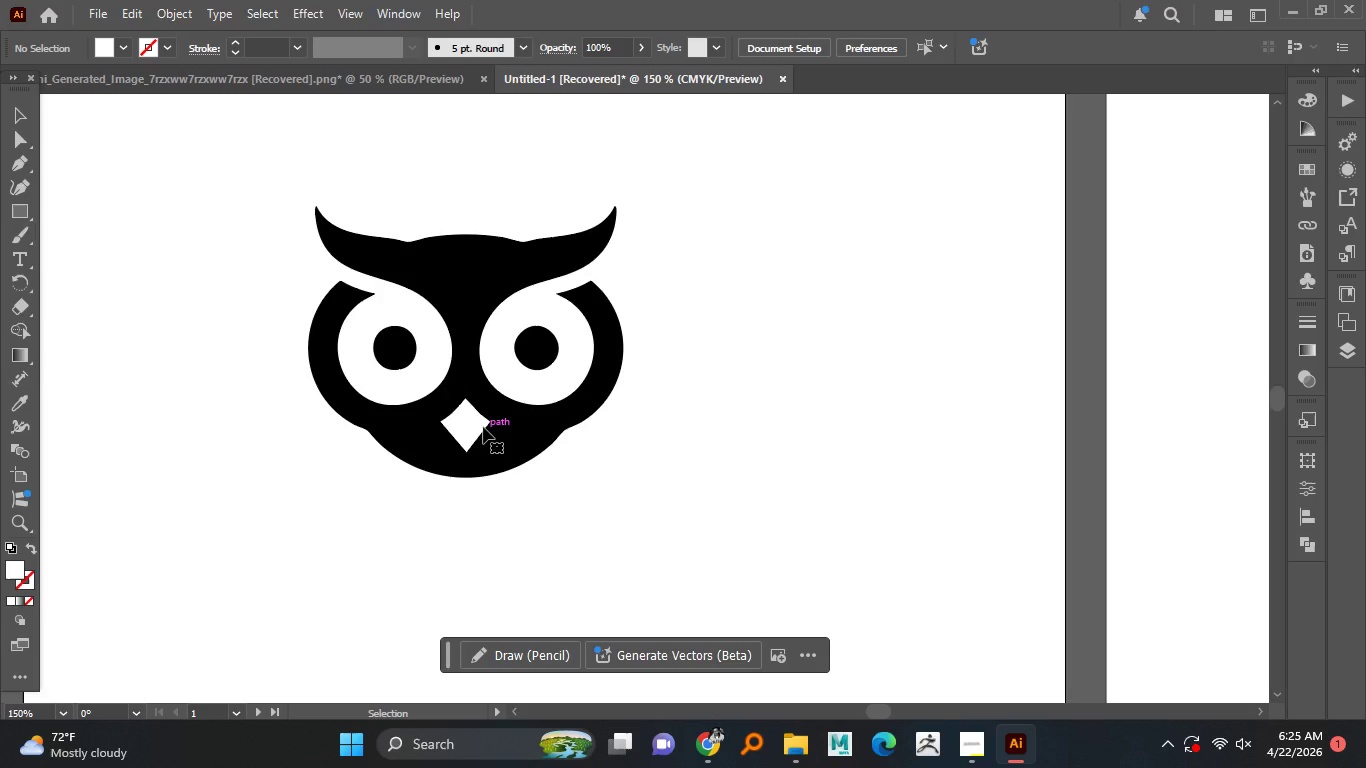 
hold_key(key=AltLeft, duration=0.8)
scroll: coordinate [505, 366], scroll_direction: down, amount: 1.0
 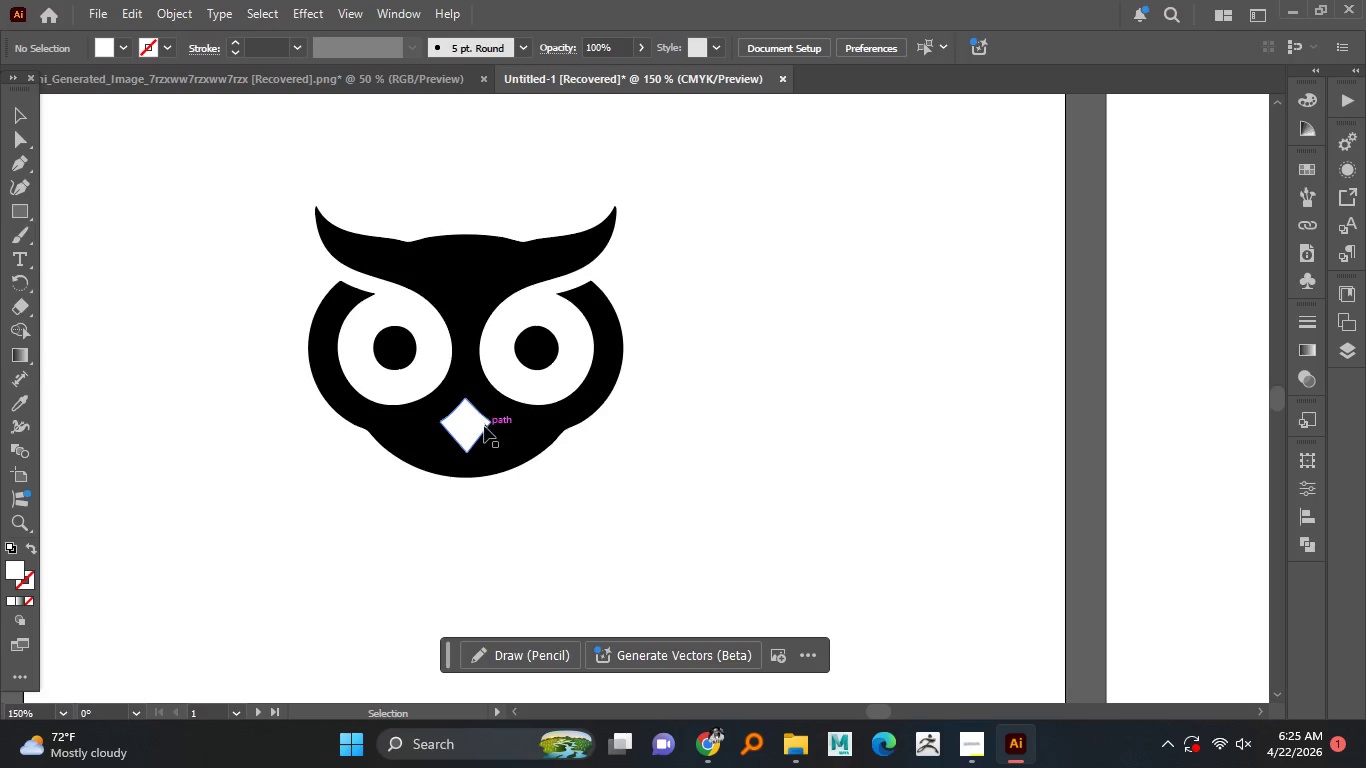 
left_click([484, 426])
 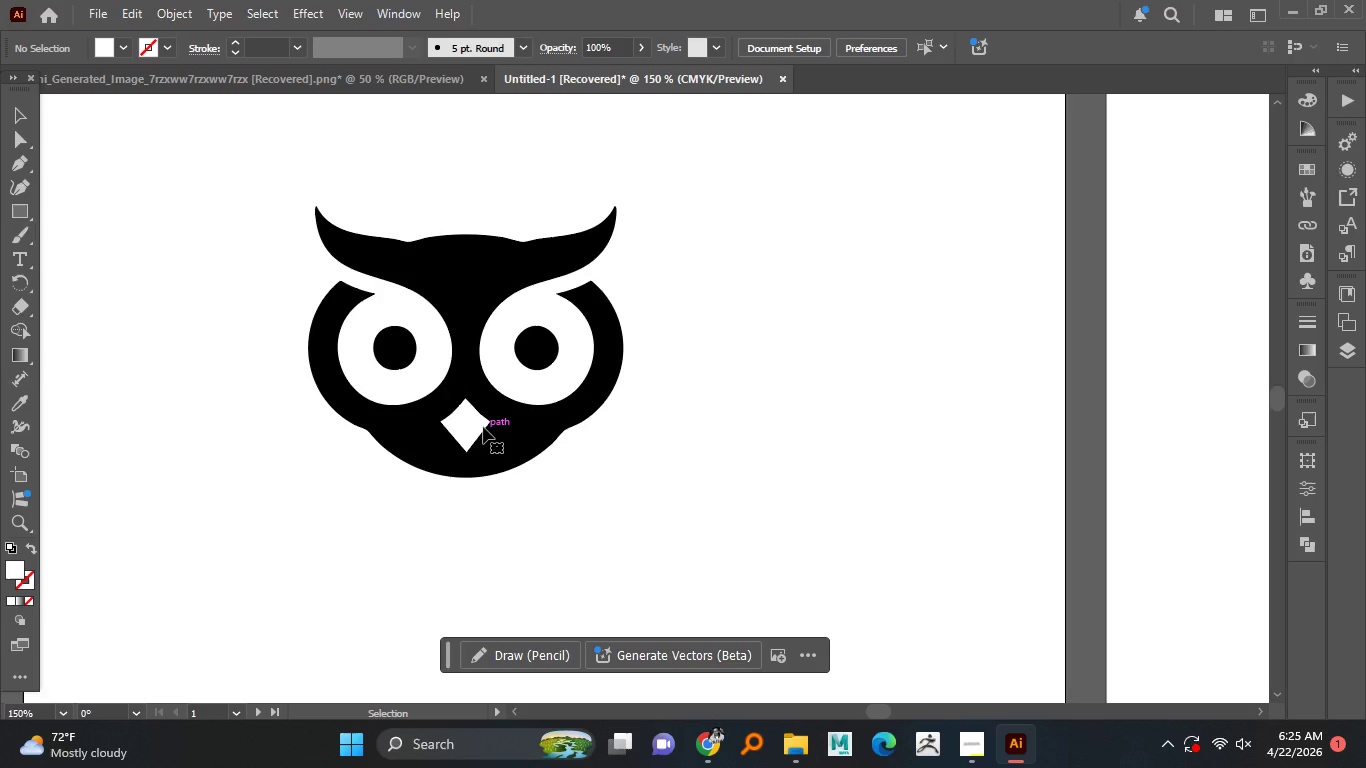 
hold_key(key=AltLeft, duration=0.42)
 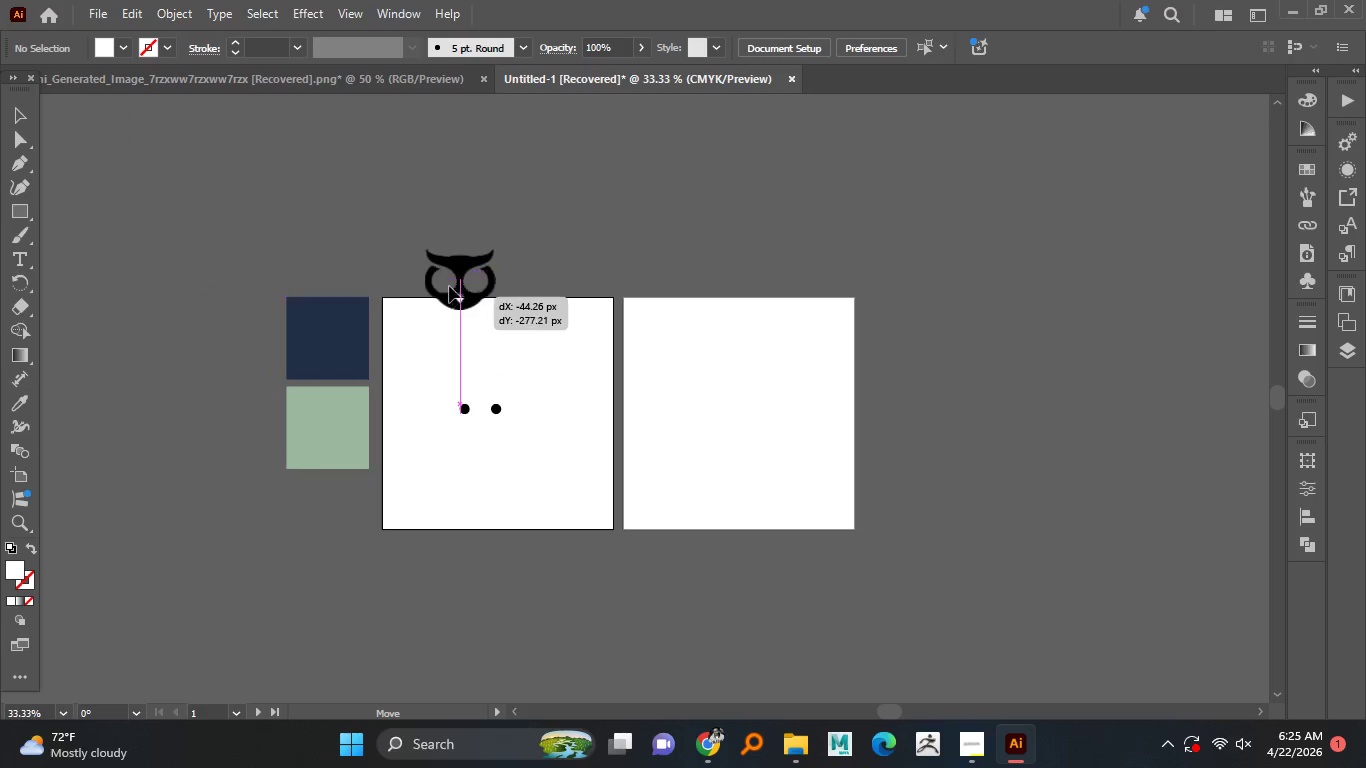 
left_click_drag(start_coordinate=[478, 424], to_coordinate=[444, 269])
 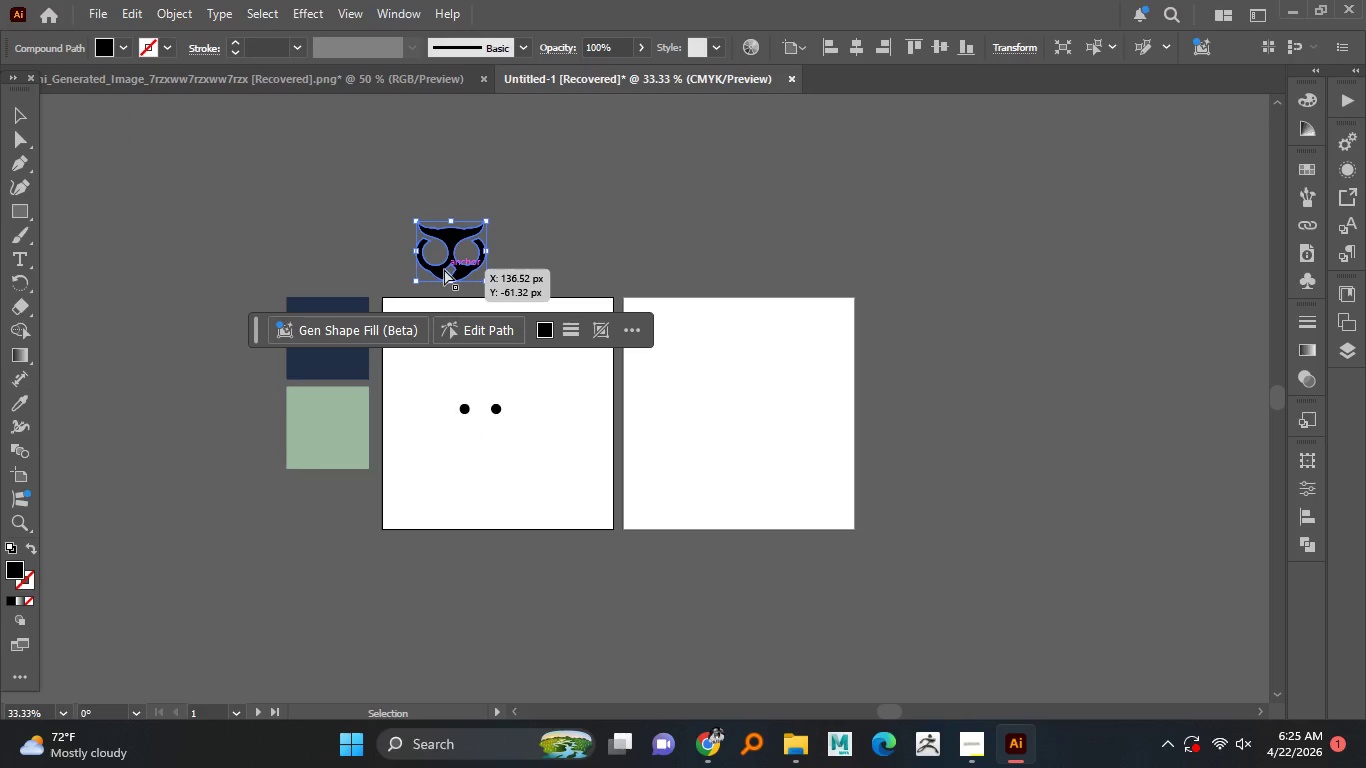 
scroll: coordinate [483, 427], scroll_direction: down, amount: 4.0
 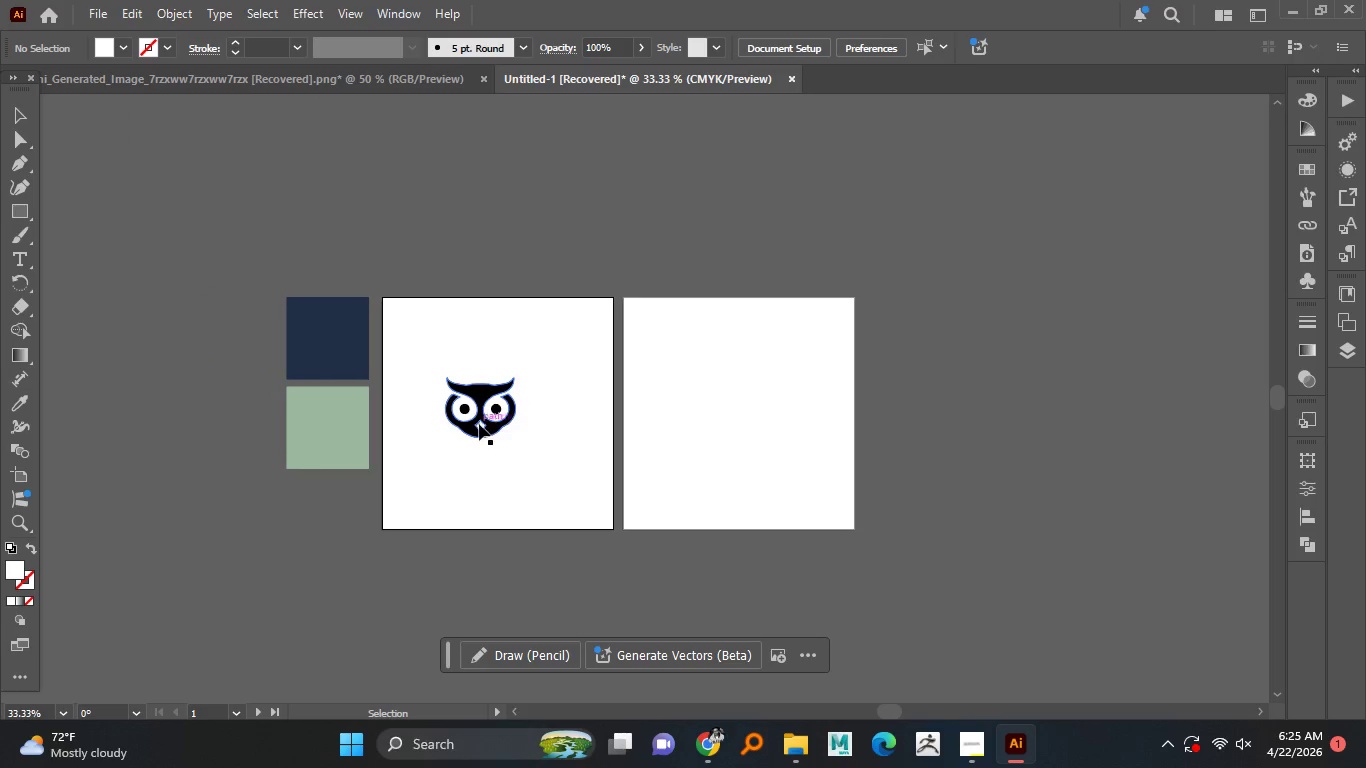 
key(Control+Z)
 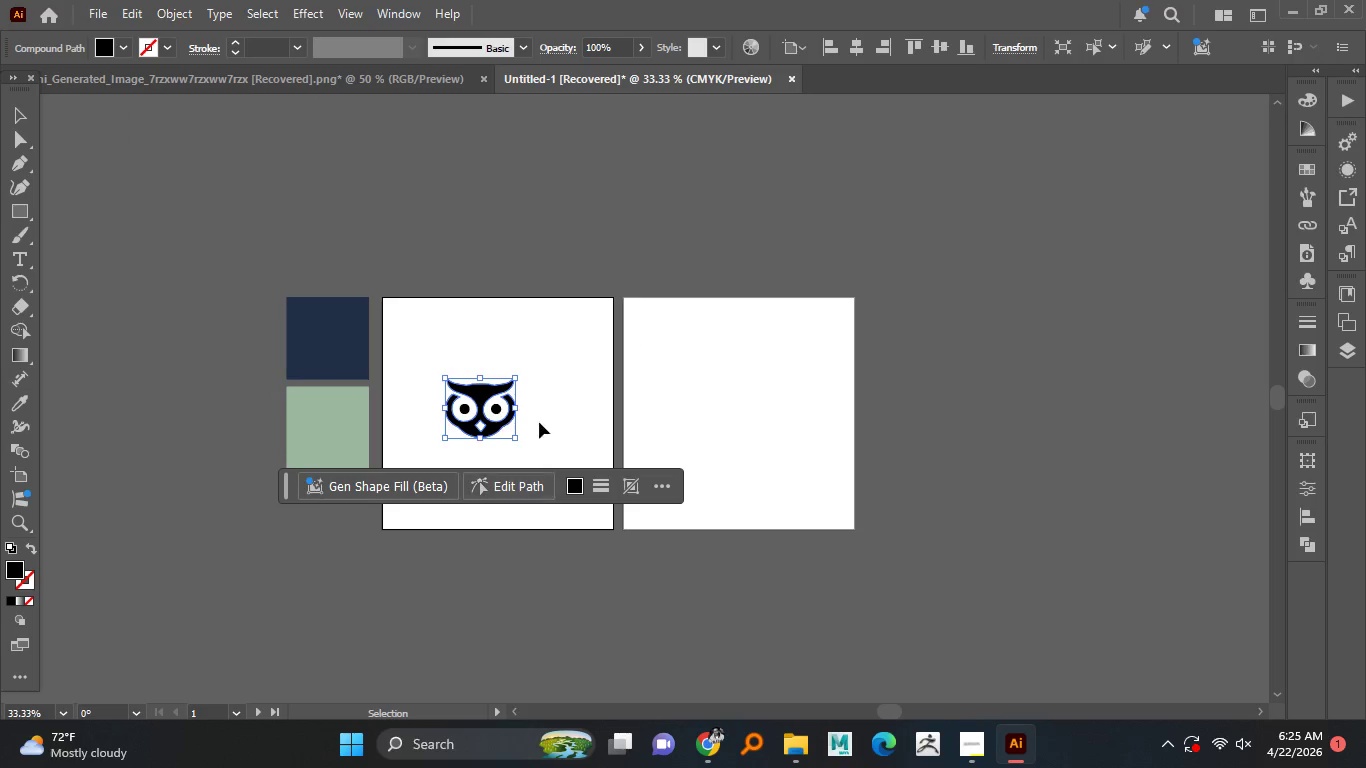 
left_click_drag(start_coordinate=[540, 425], to_coordinate=[430, 381])
 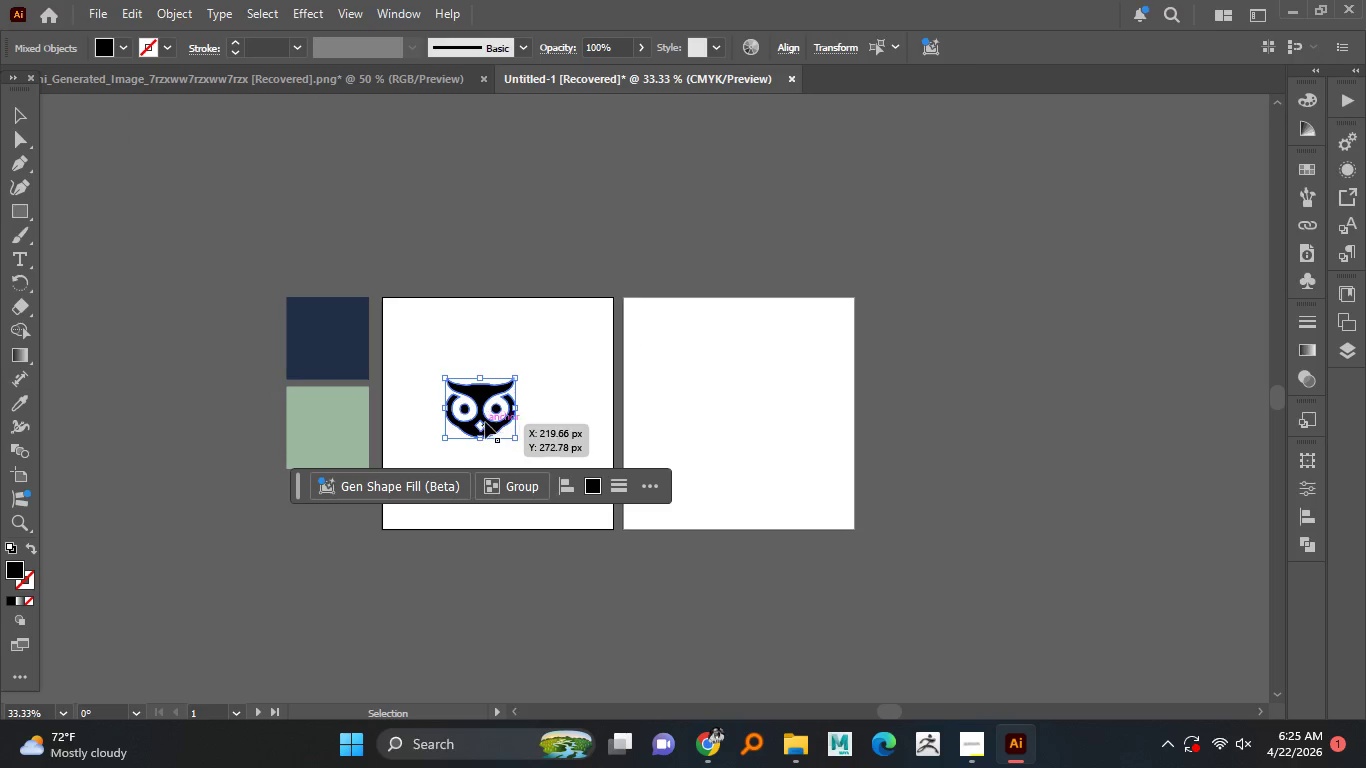 
right_click([485, 422])
 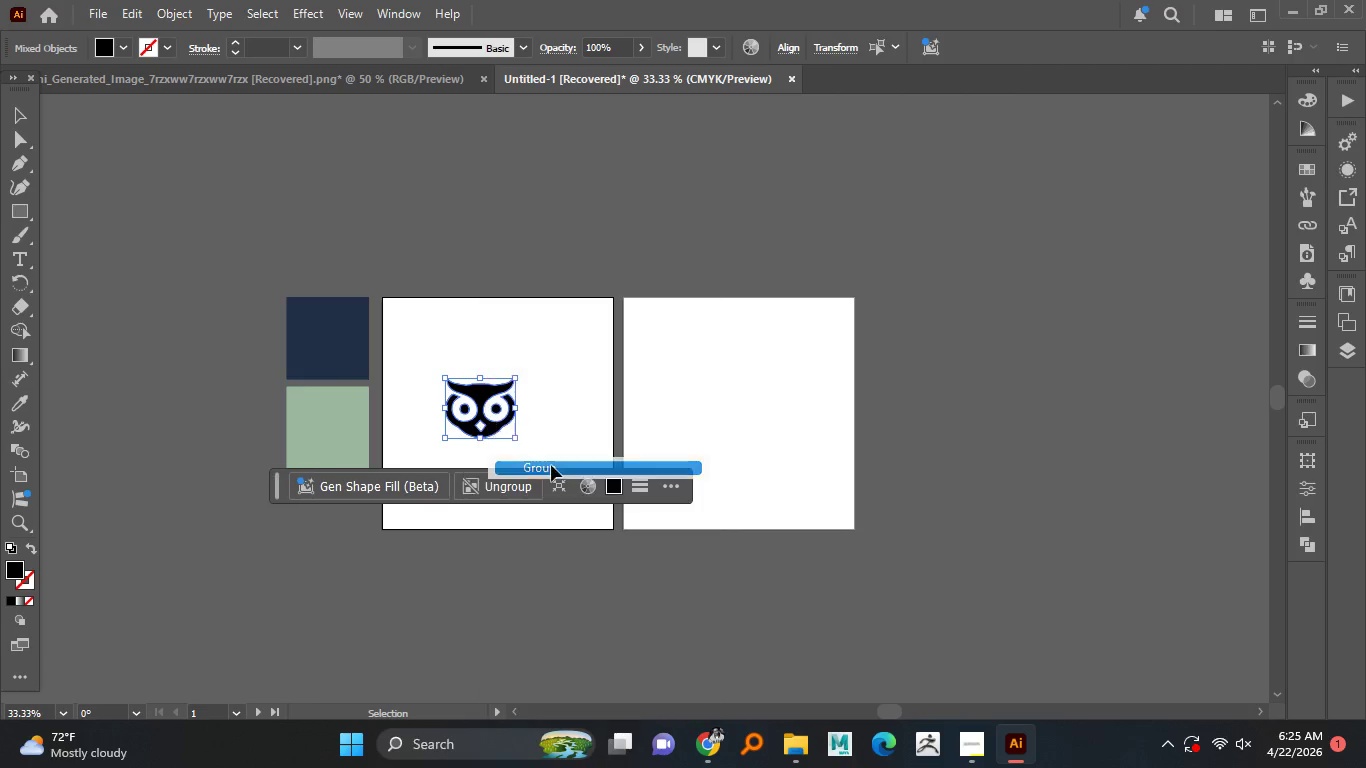 
double_click([529, 379])
 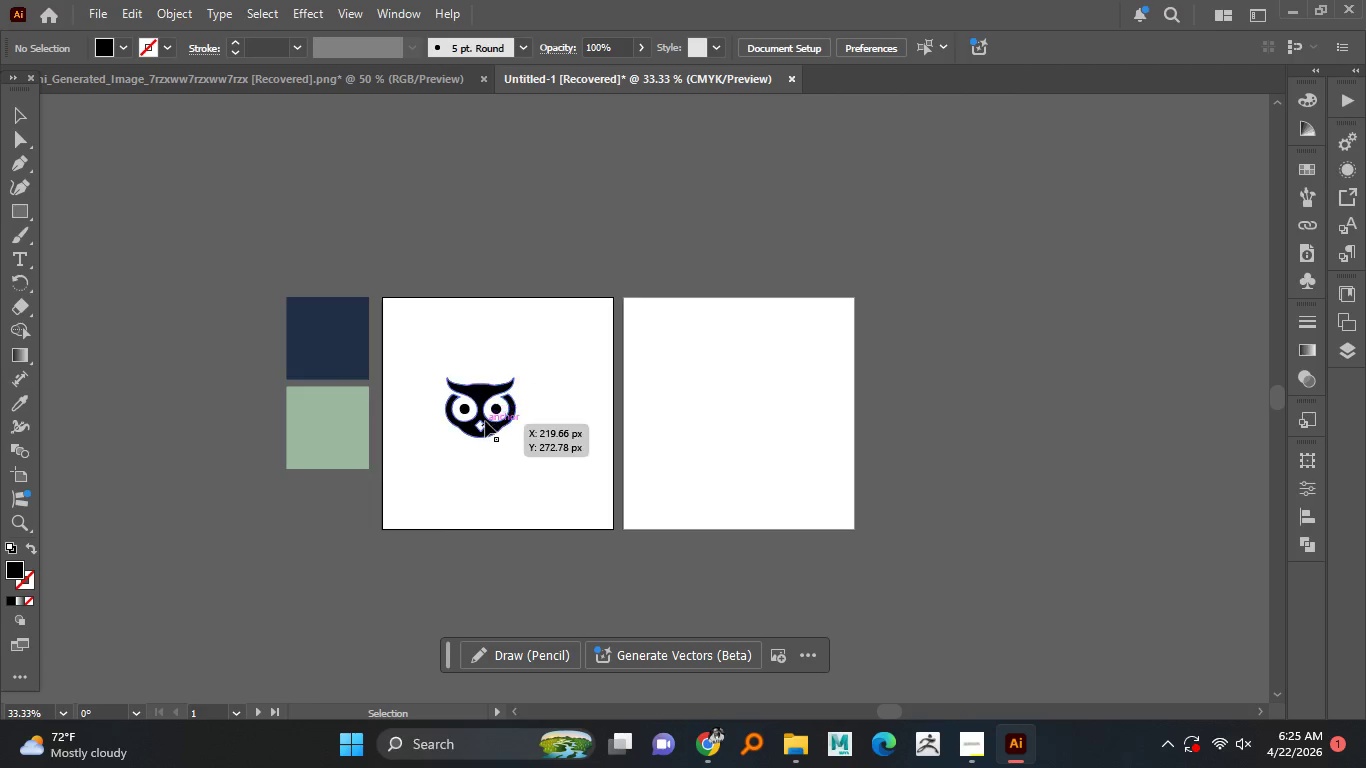 
left_click_drag(start_coordinate=[485, 422], to_coordinate=[538, 385])
 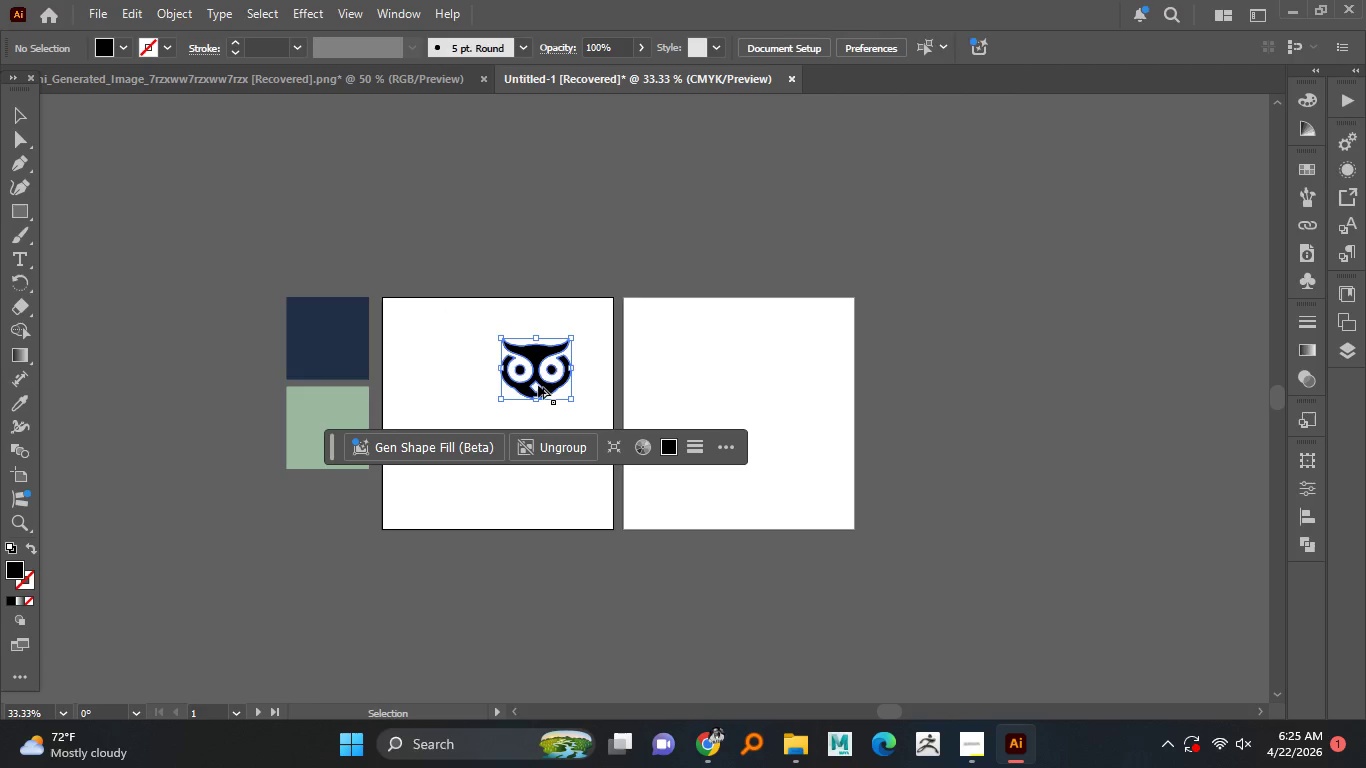 
hold_key(key=AltLeft, duration=0.66)
 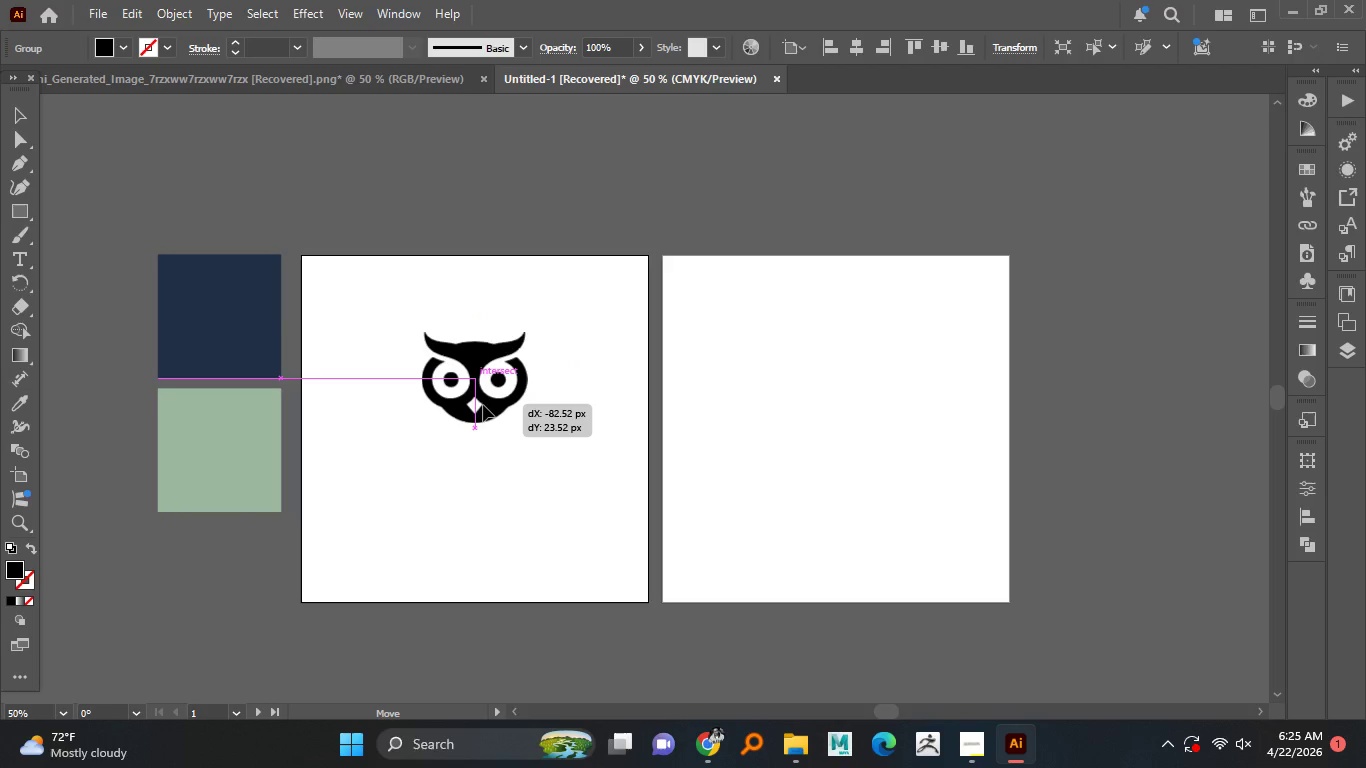 
hold_key(key=AltLeft, duration=23.33)
left_click_drag(start_coordinate=[537, 389], to_coordinate=[483, 405])
 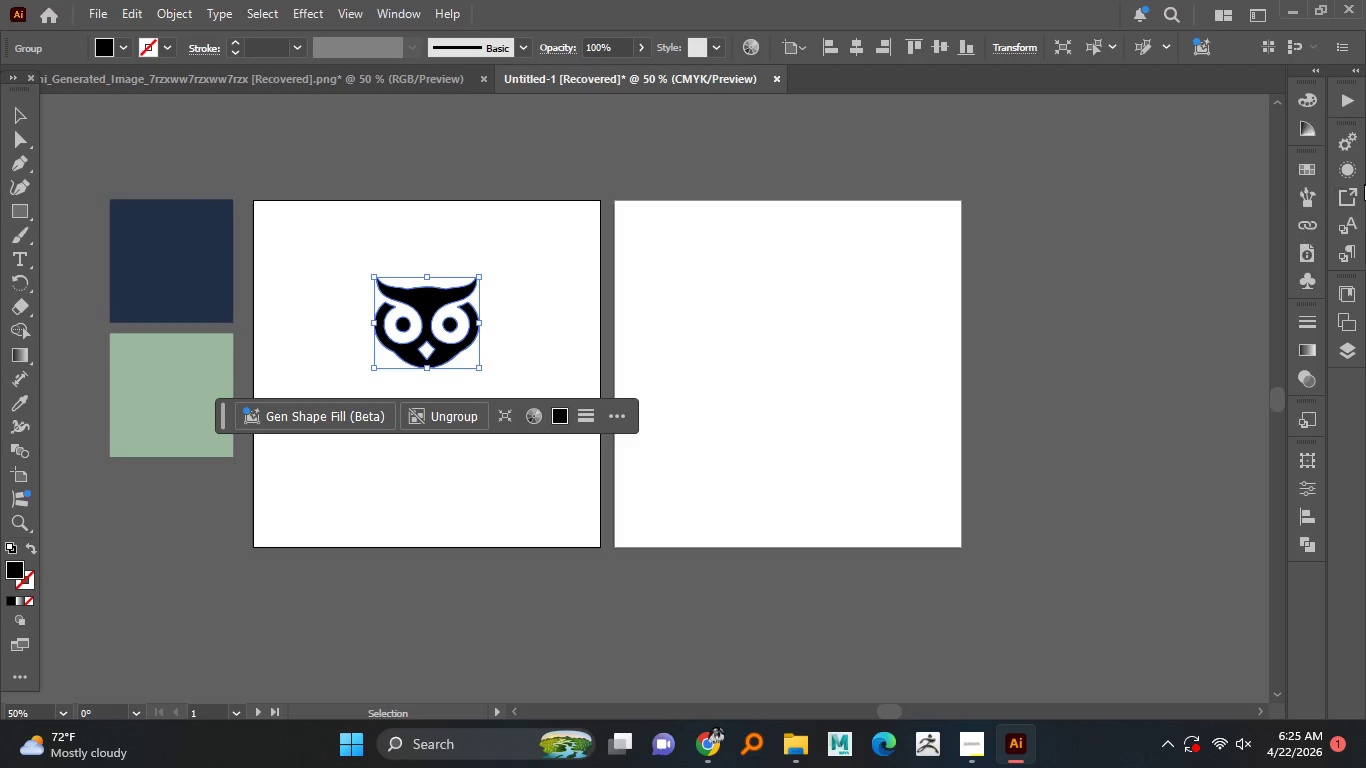 
scroll: coordinate [546, 385], scroll_direction: up, amount: 1.0
 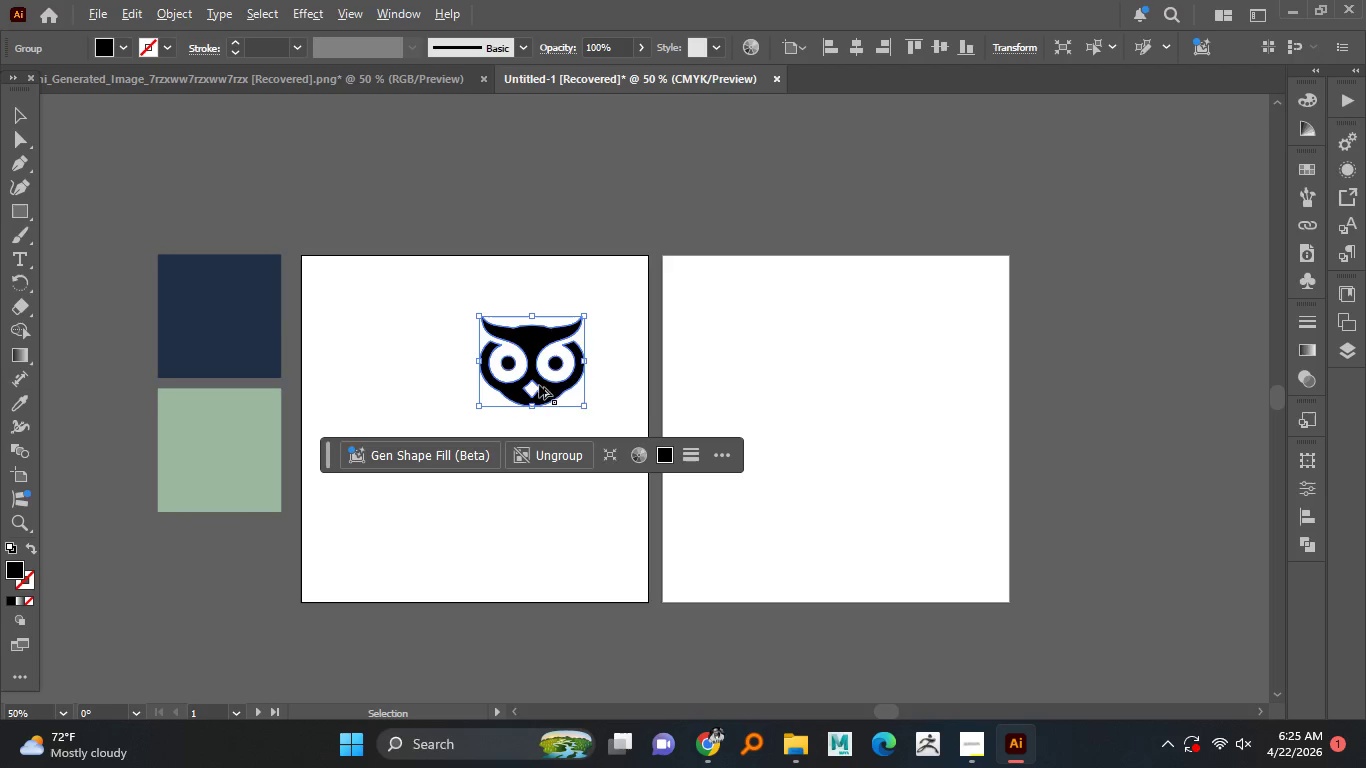 
left_click([1301, 169])
 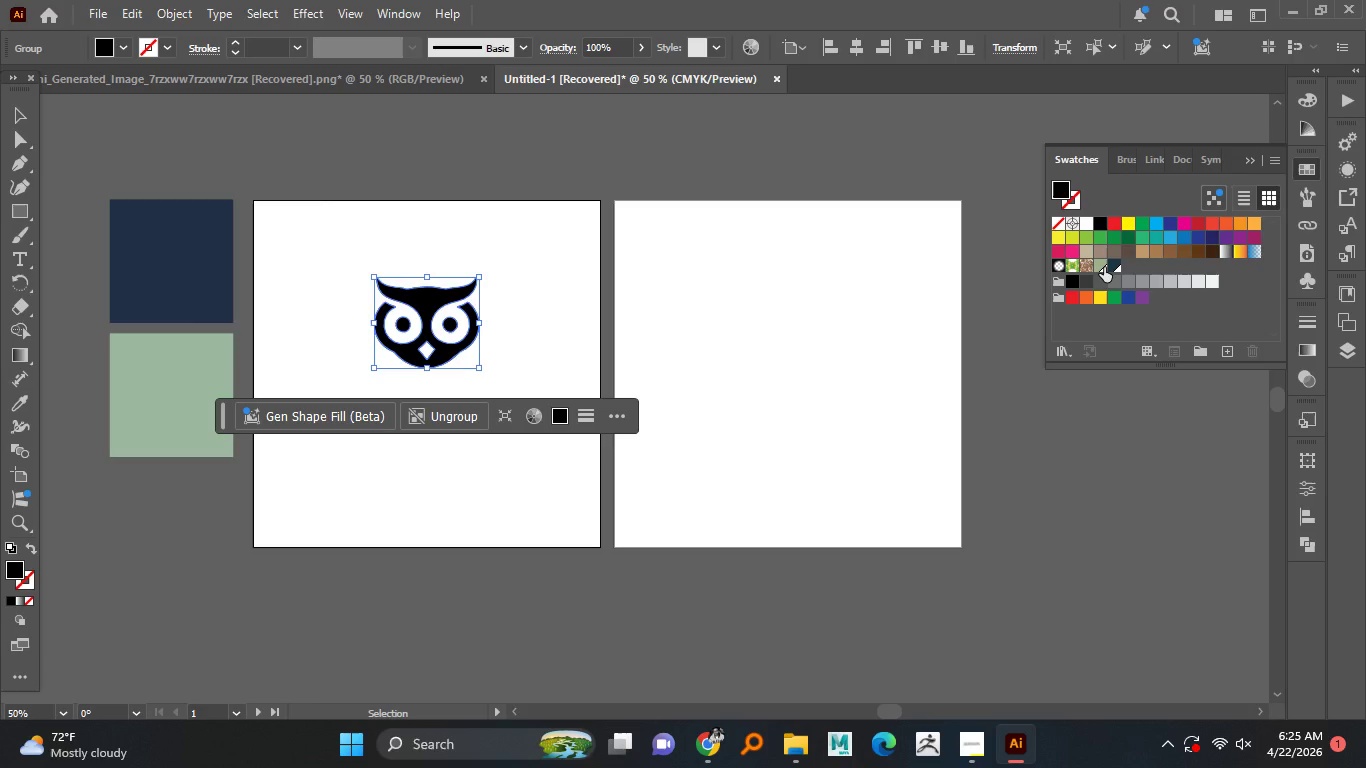 
left_click([1104, 267])
 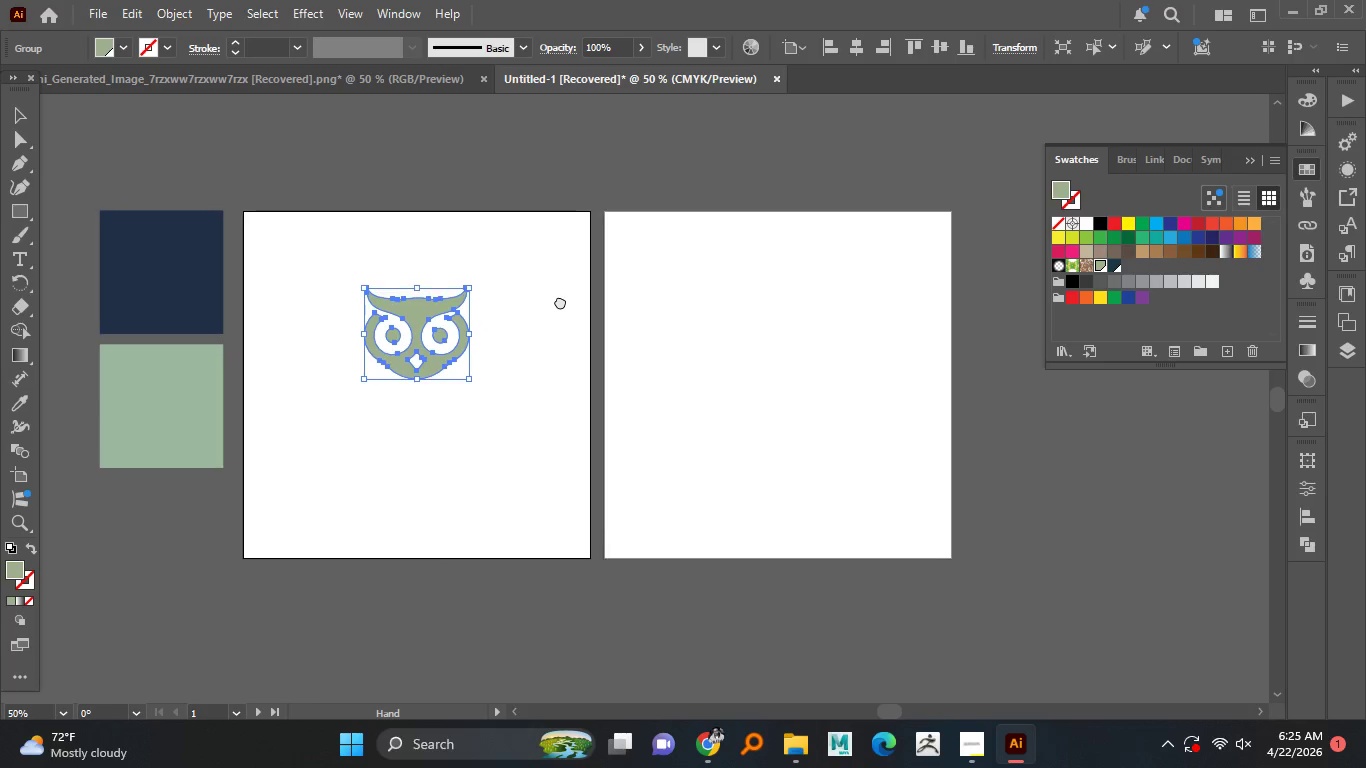 
left_click([555, 294])
 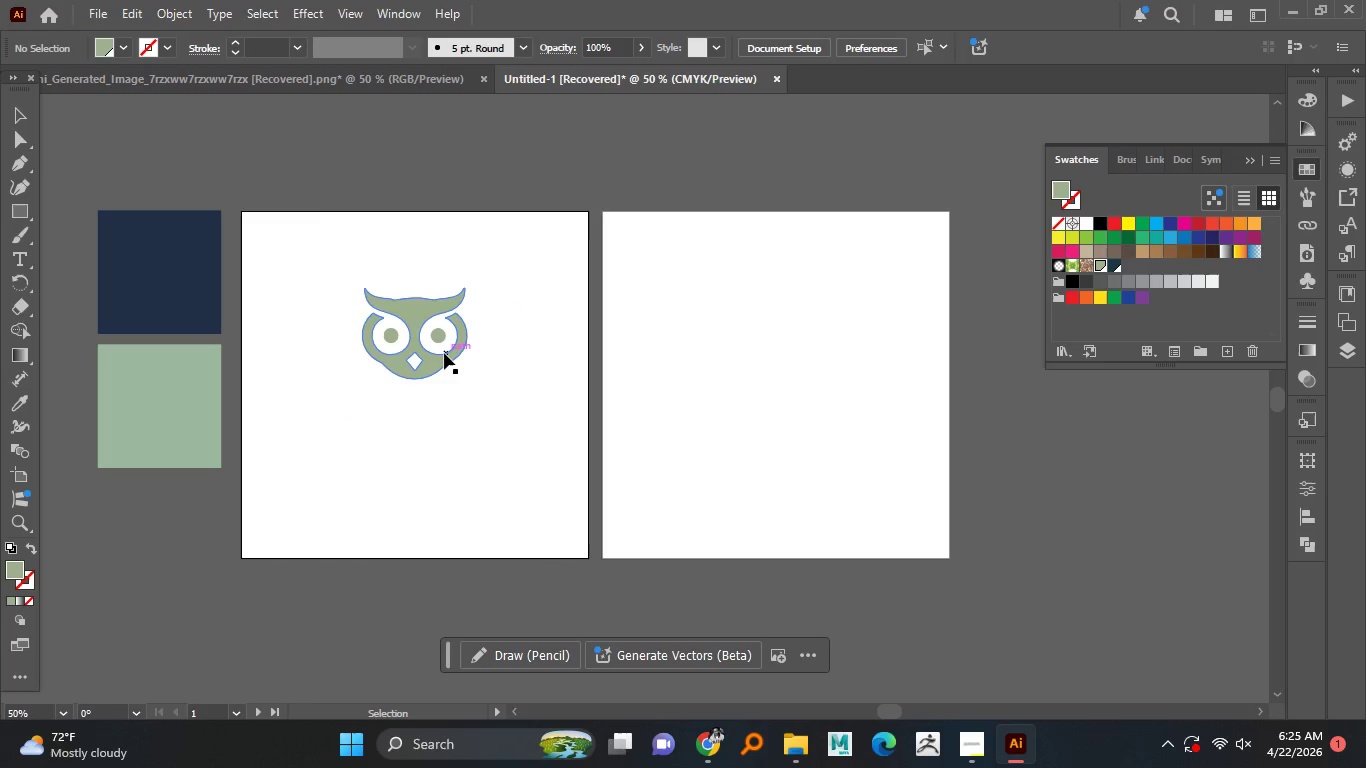 
left_click_drag(start_coordinate=[444, 353], to_coordinate=[425, 373])
 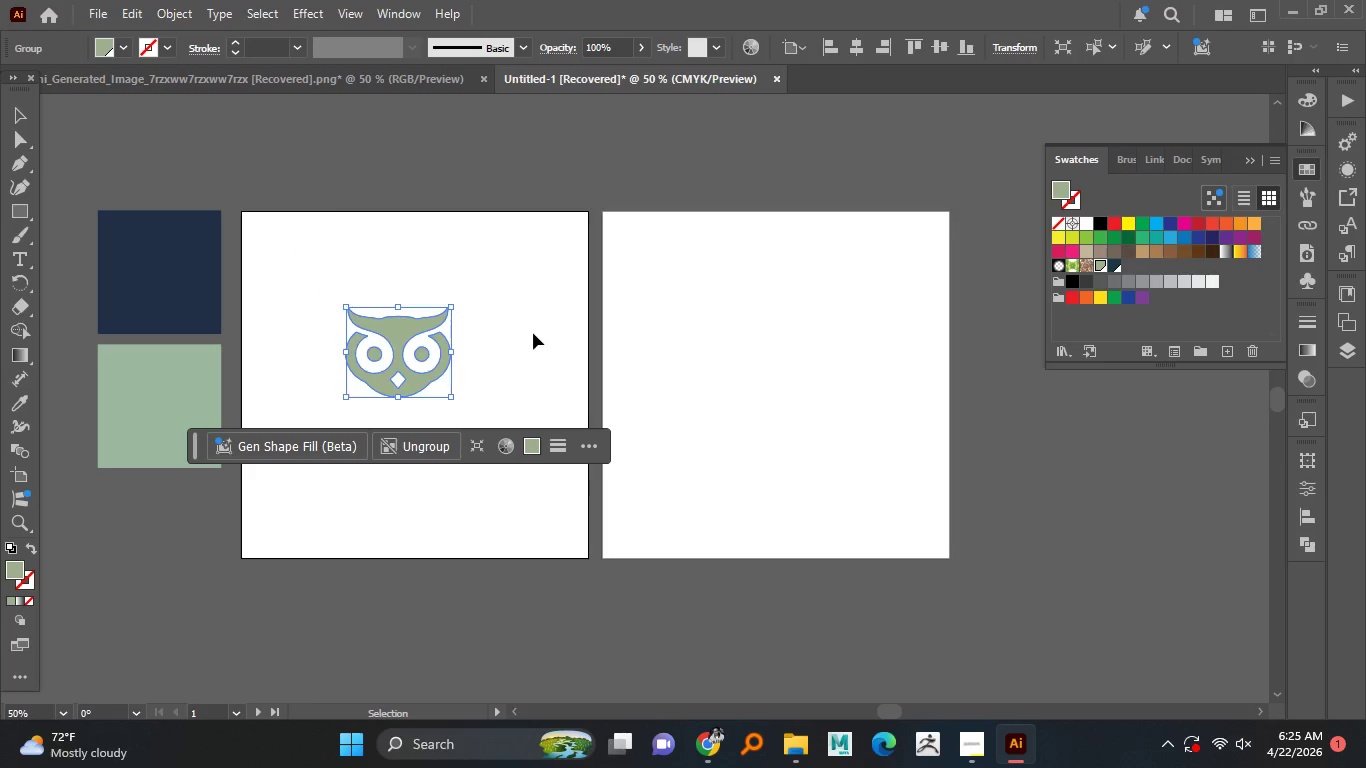 
scroll: coordinate [503, 323], scroll_direction: down, amount: 5.0
 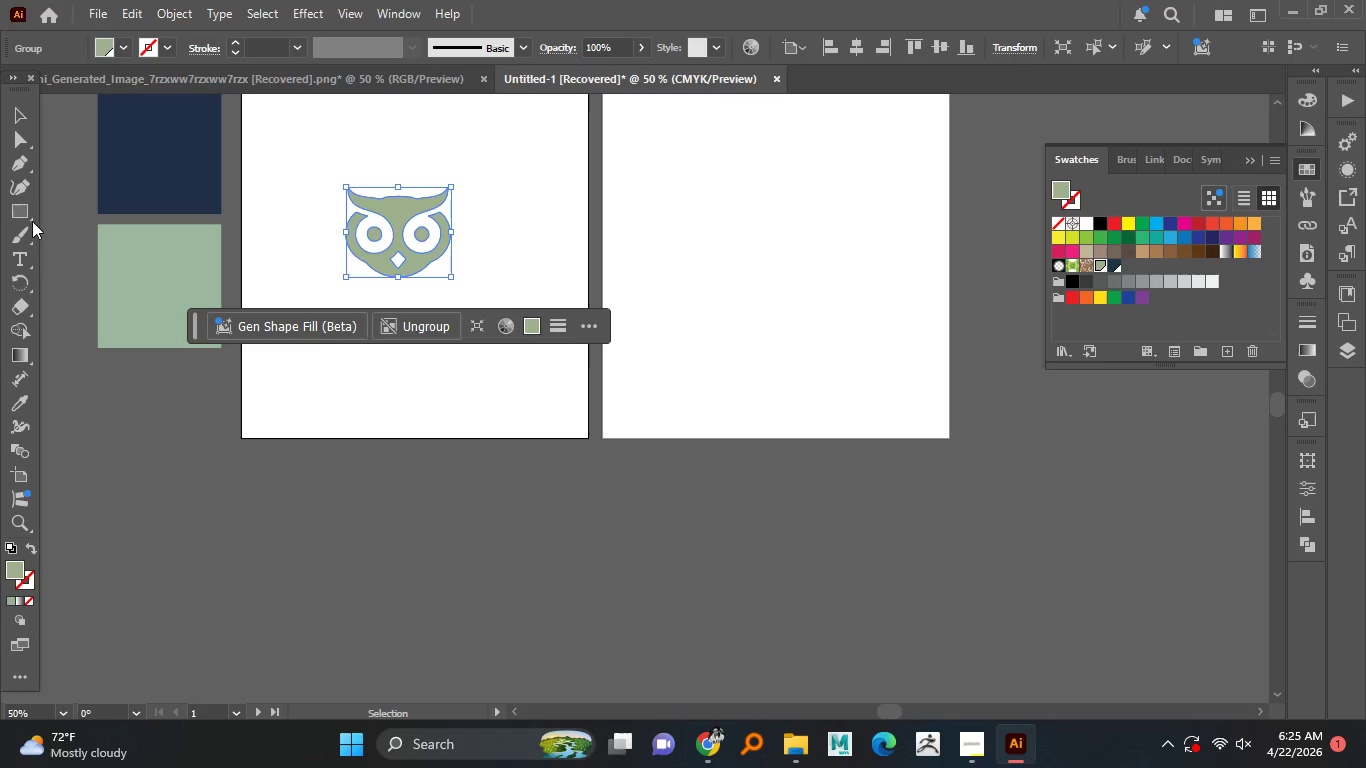 
left_click([10, 202])
 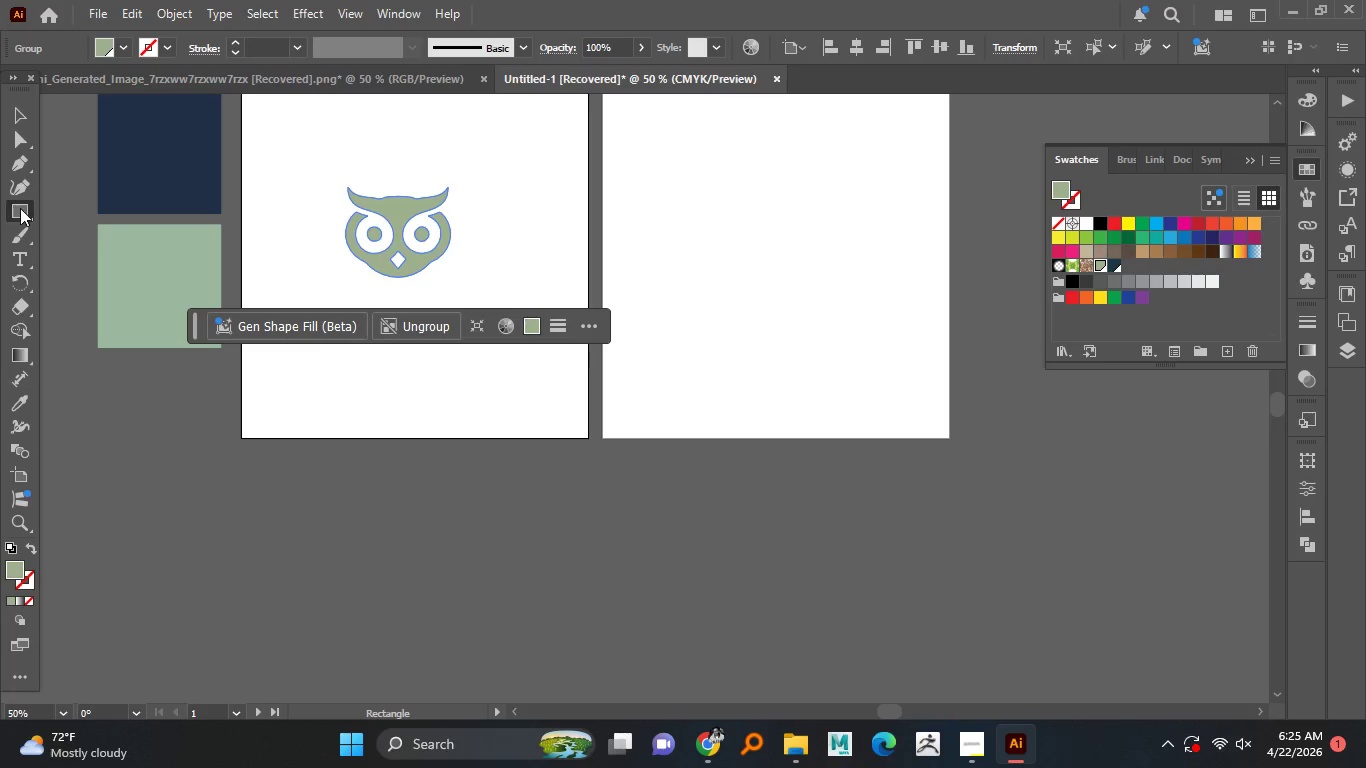 
right_click([20, 210])
 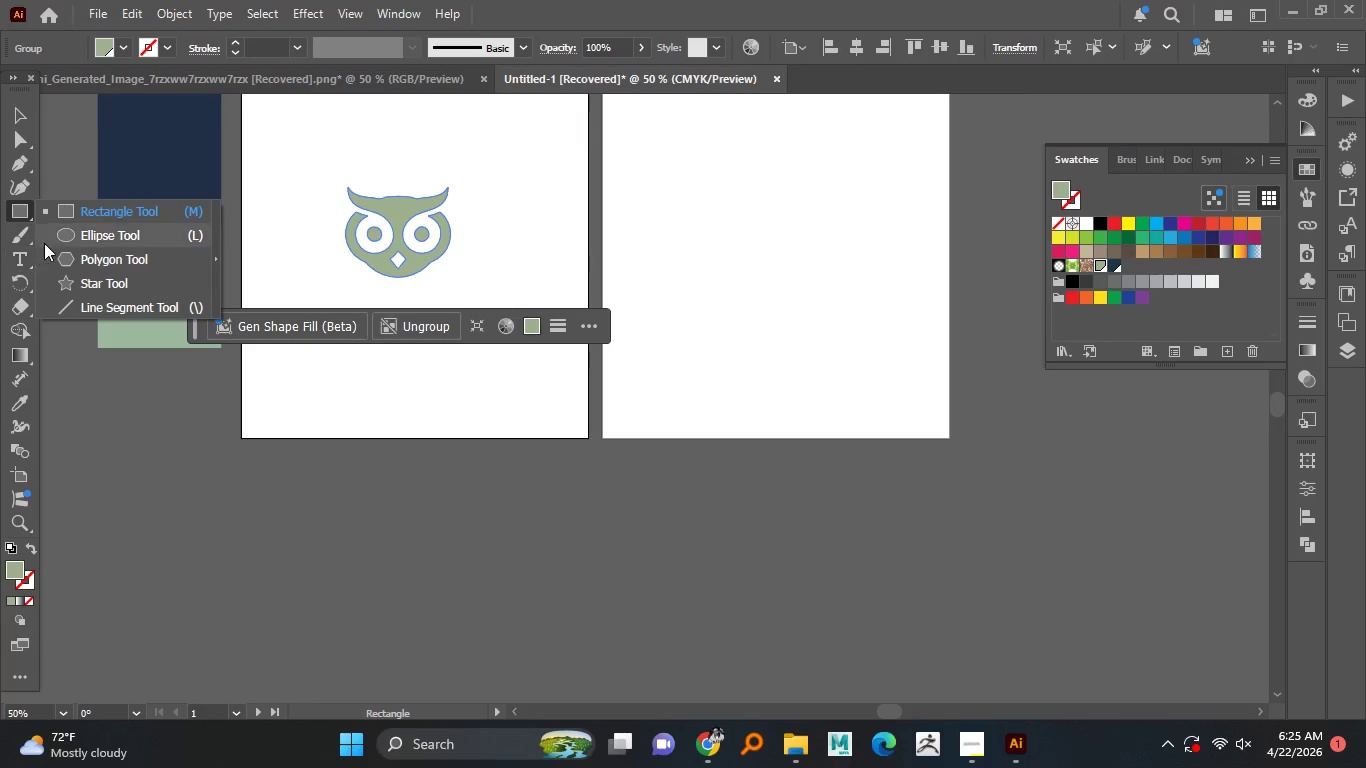 
left_click([55, 239])
 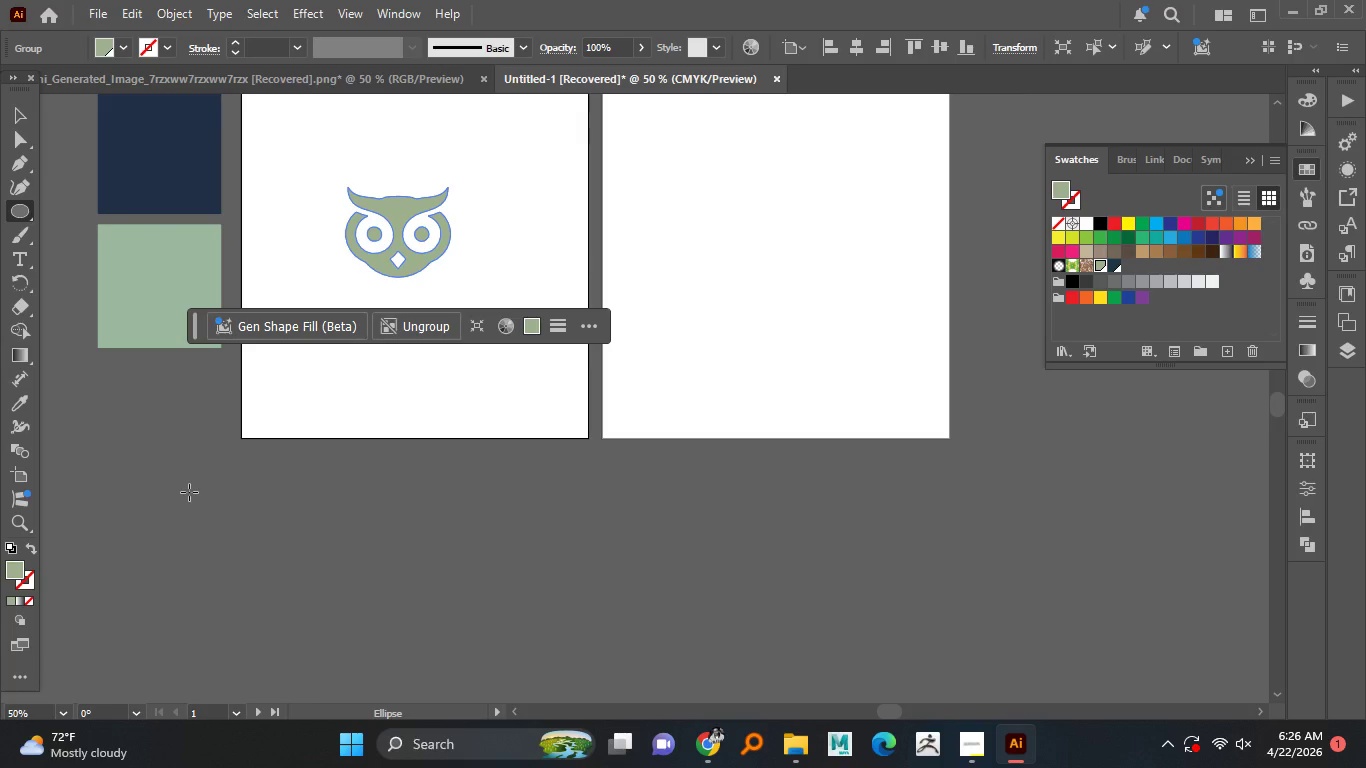 
hold_key(key=ShiftLeft, duration=1.52)
left_click_drag(start_coordinate=[174, 477], to_coordinate=[377, 657])
 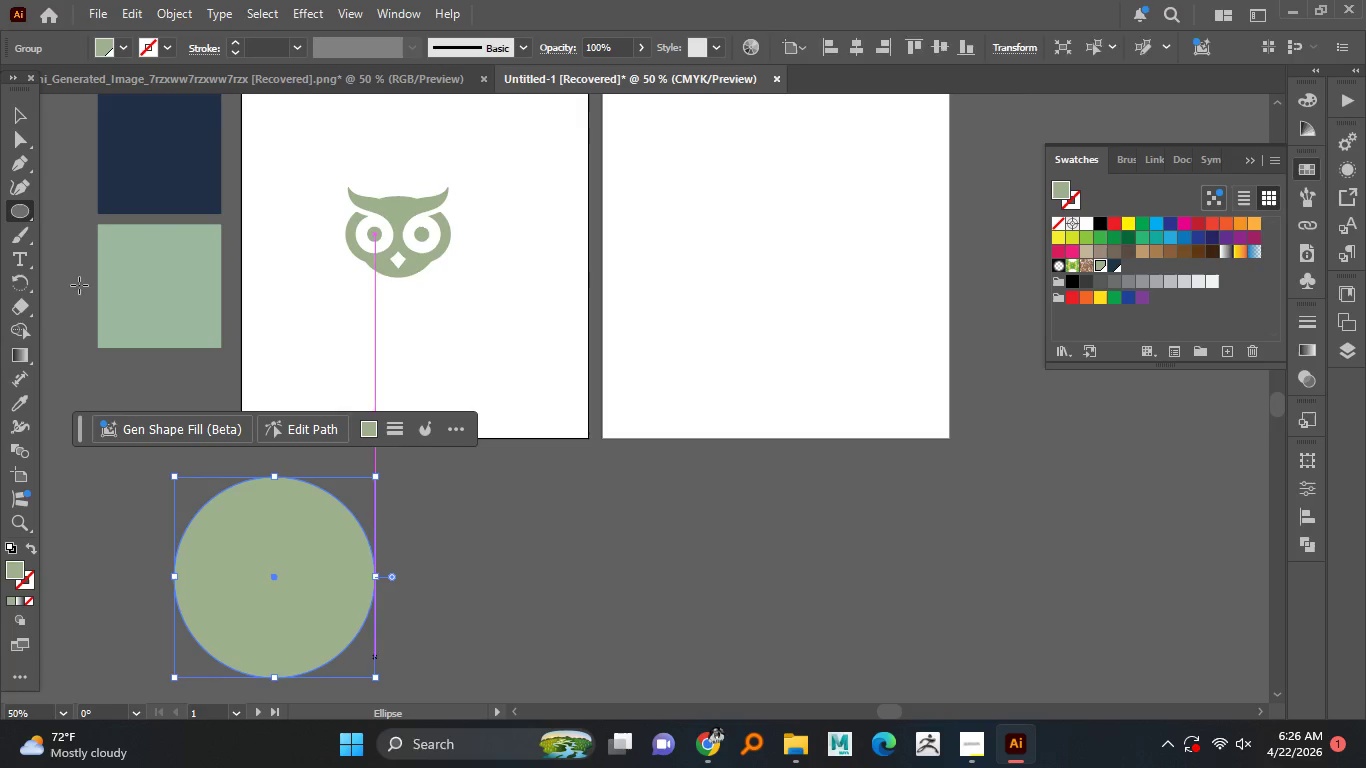 
hold_key(key=ShiftLeft, duration=1.34)
 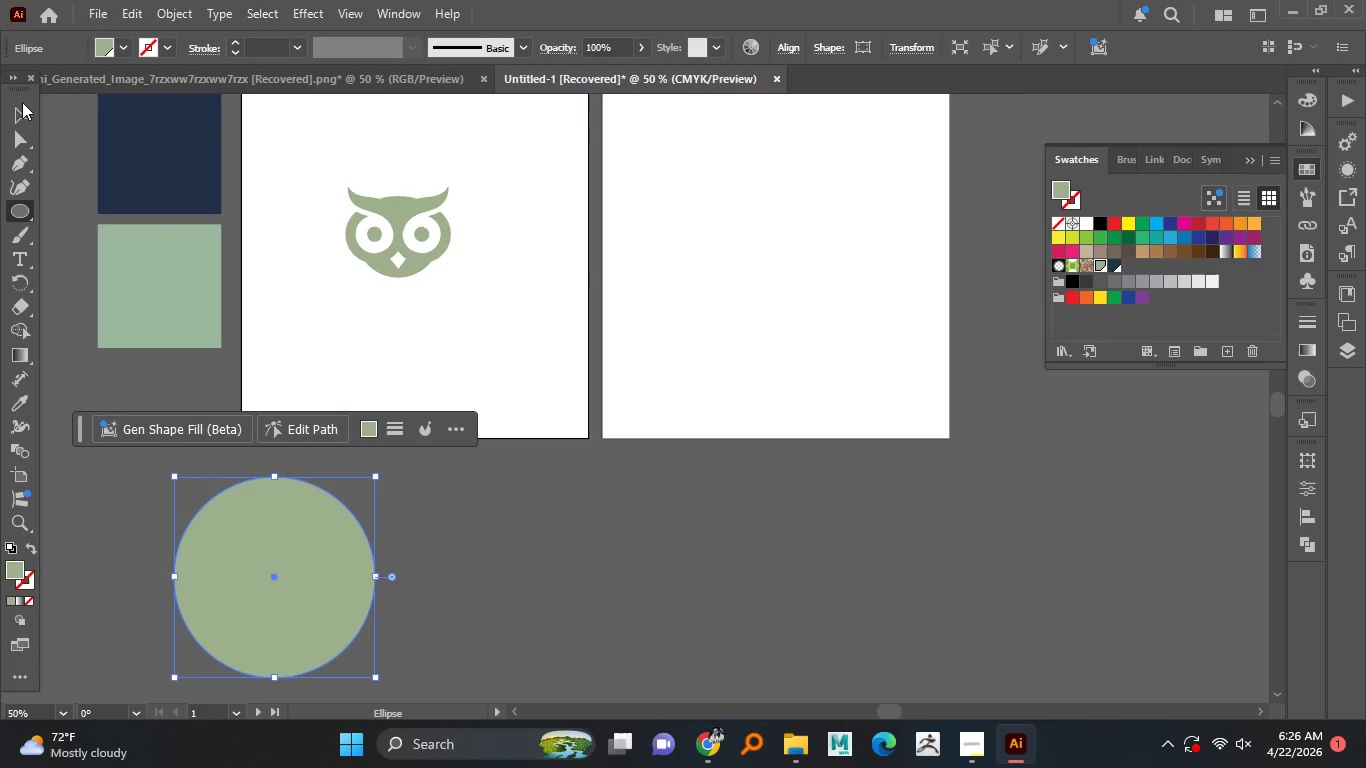 
left_click([12, 118])
 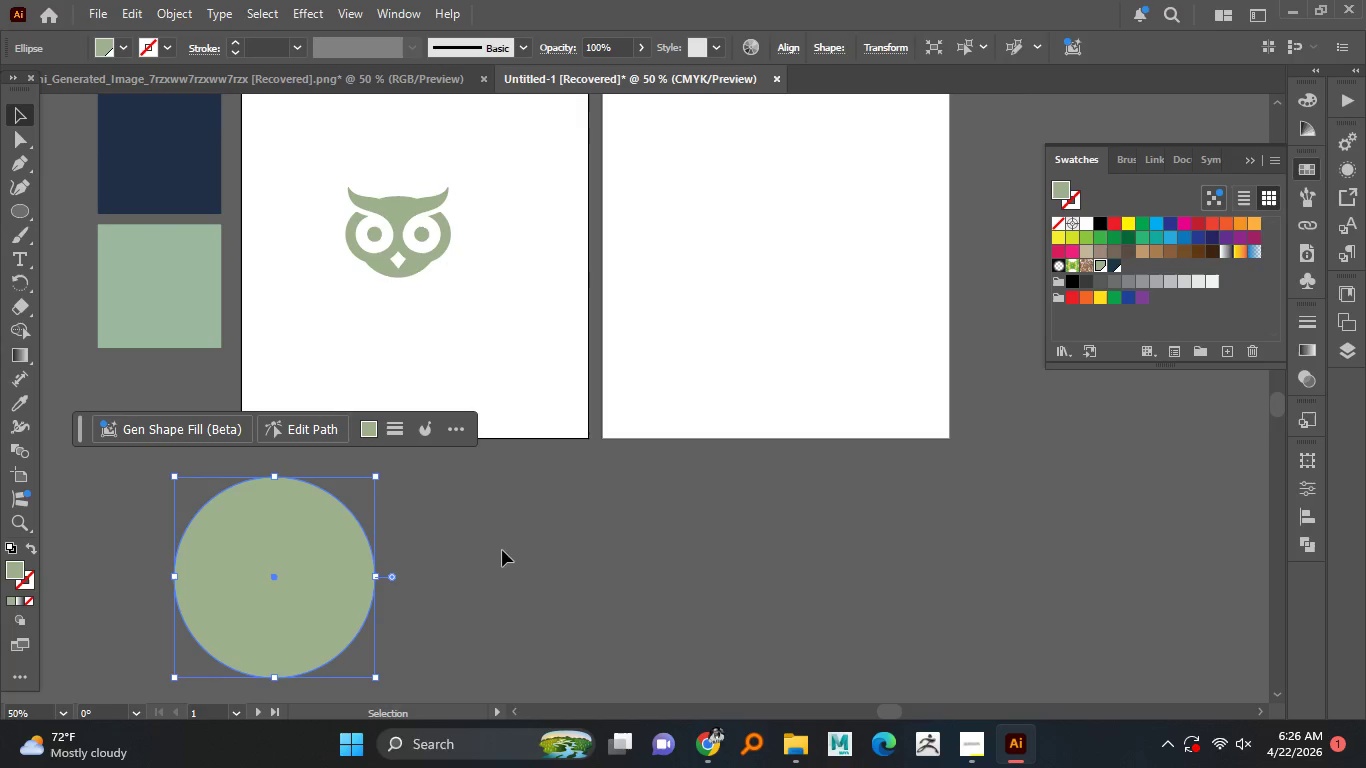 
hold_key(key=AltLeft, duration=0.56)
 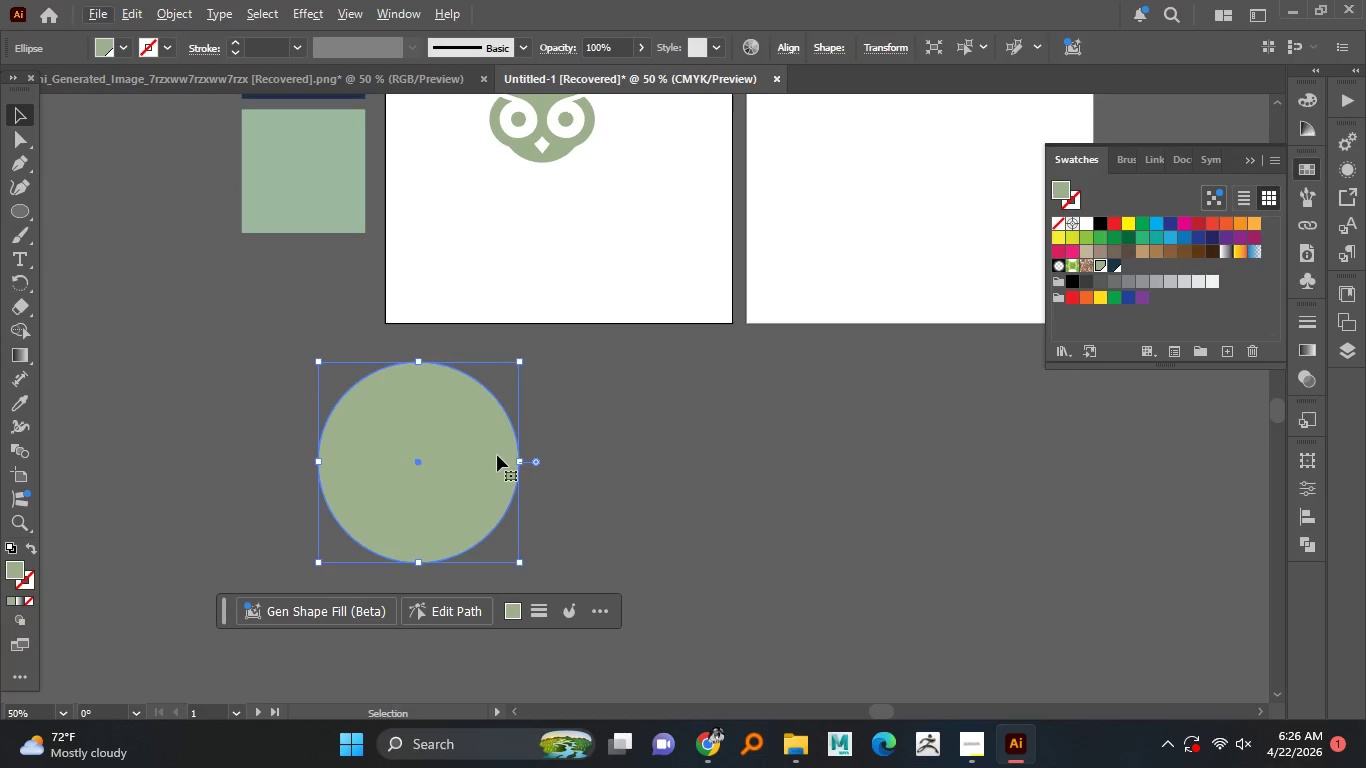 
left_click_drag(start_coordinate=[497, 455], to_coordinate=[591, 458])
 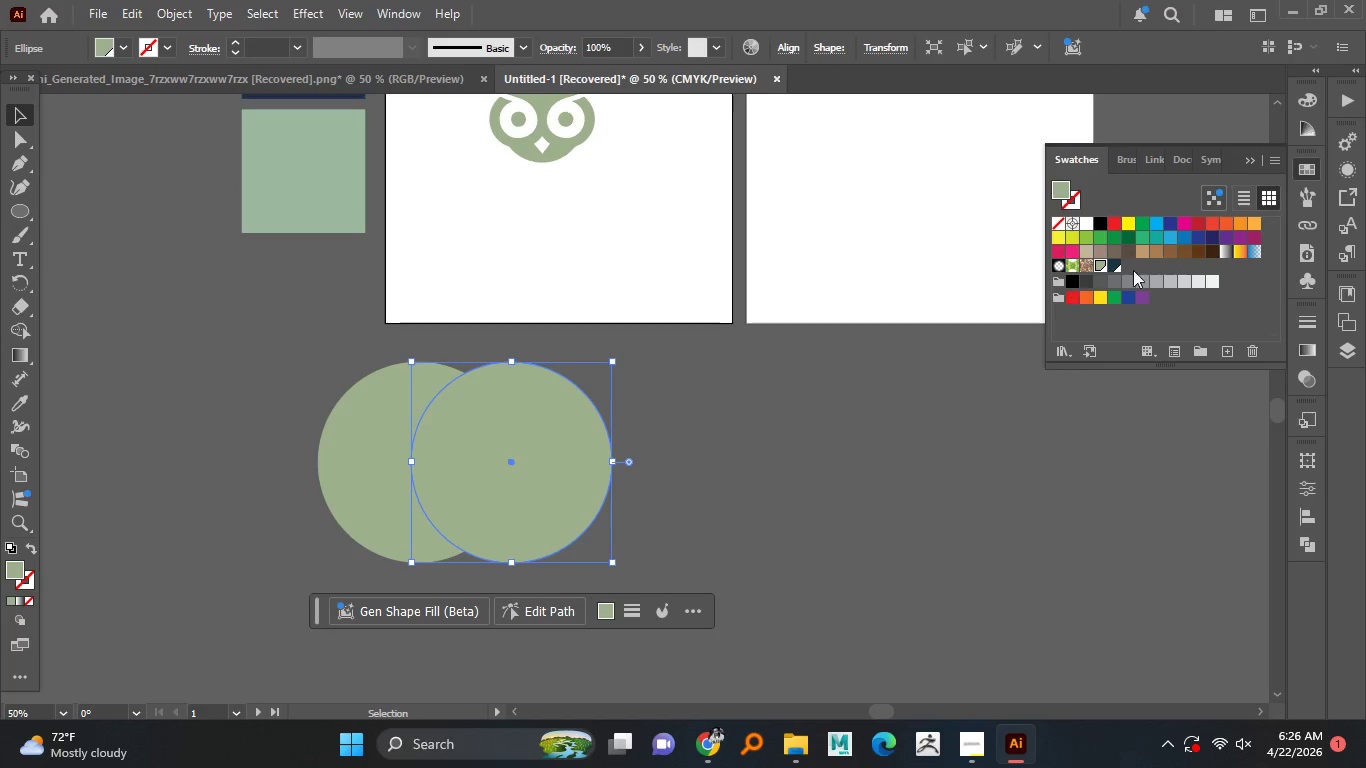 
hold_key(key=AltLeft, duration=1.17)
 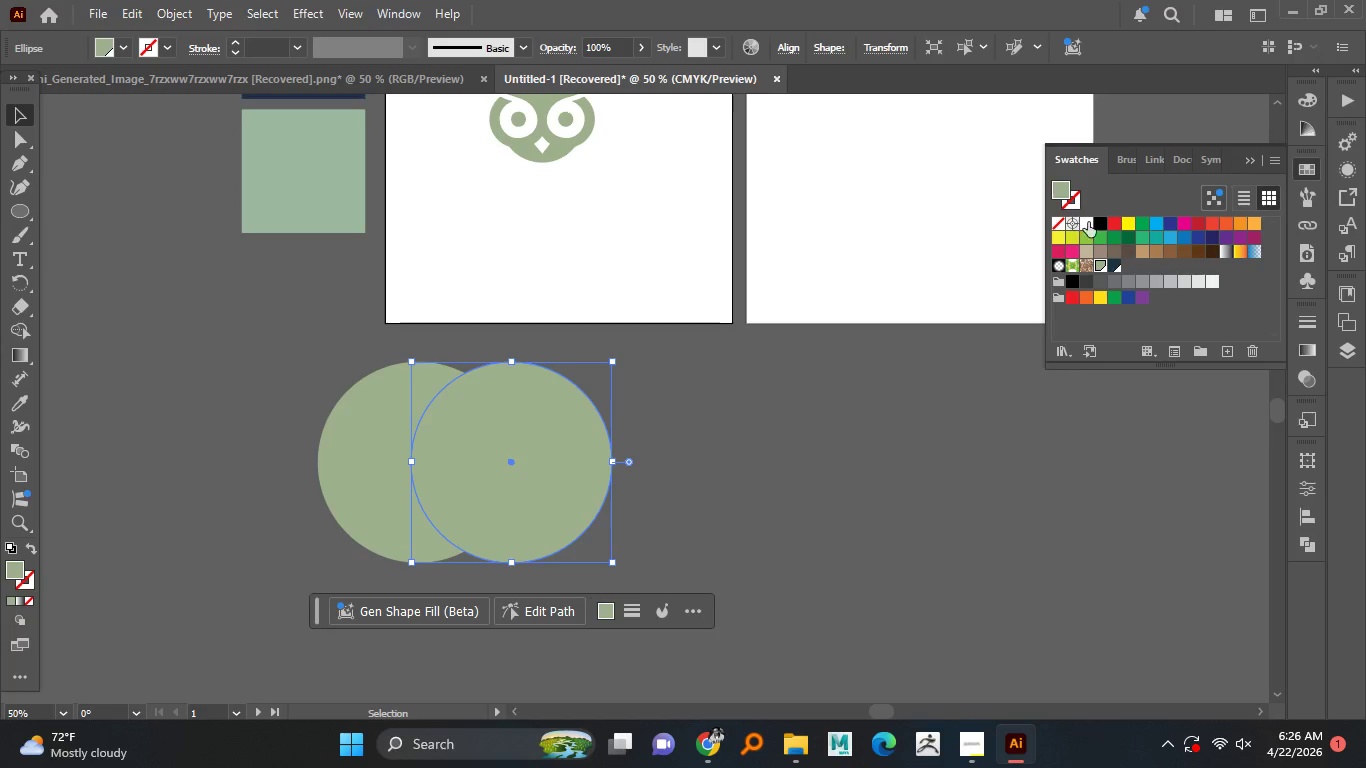 
left_click([1094, 223])
 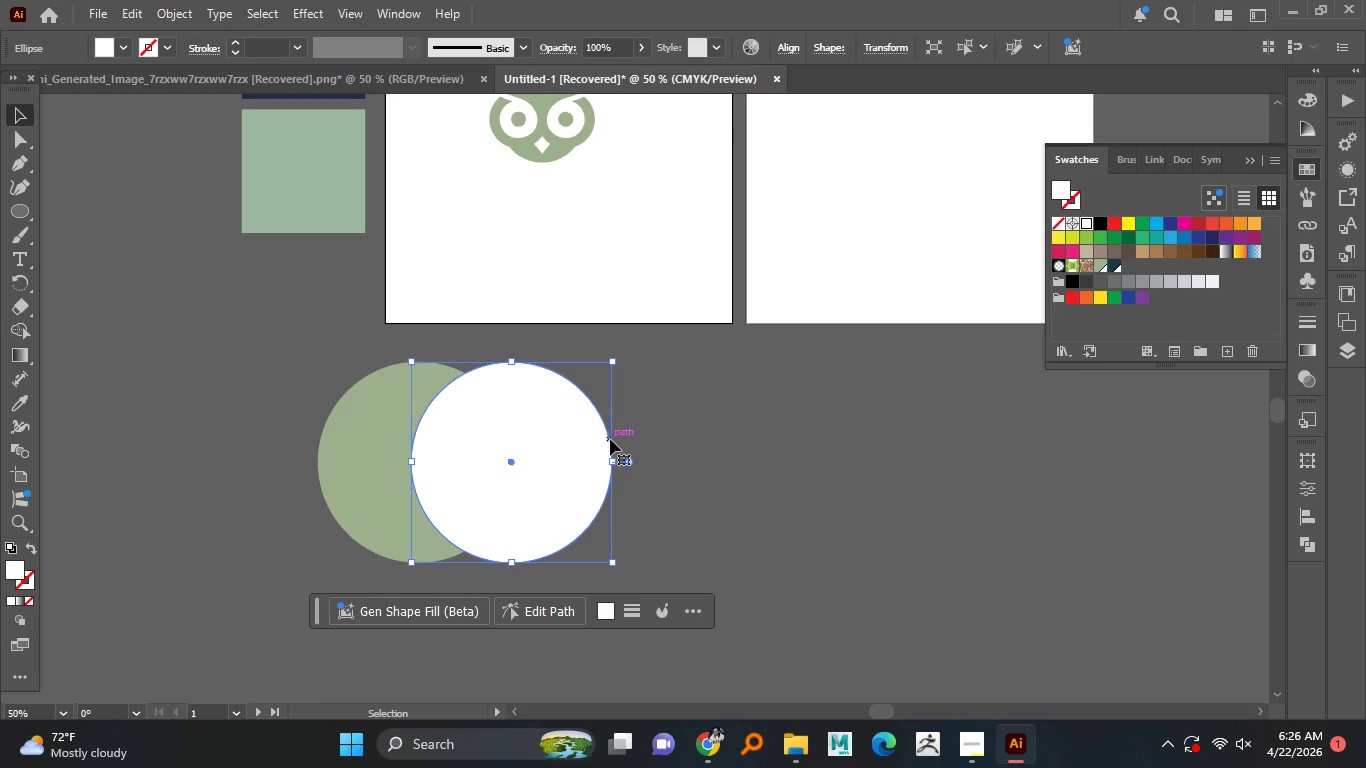 
left_click_drag(start_coordinate=[571, 444], to_coordinate=[509, 442])
 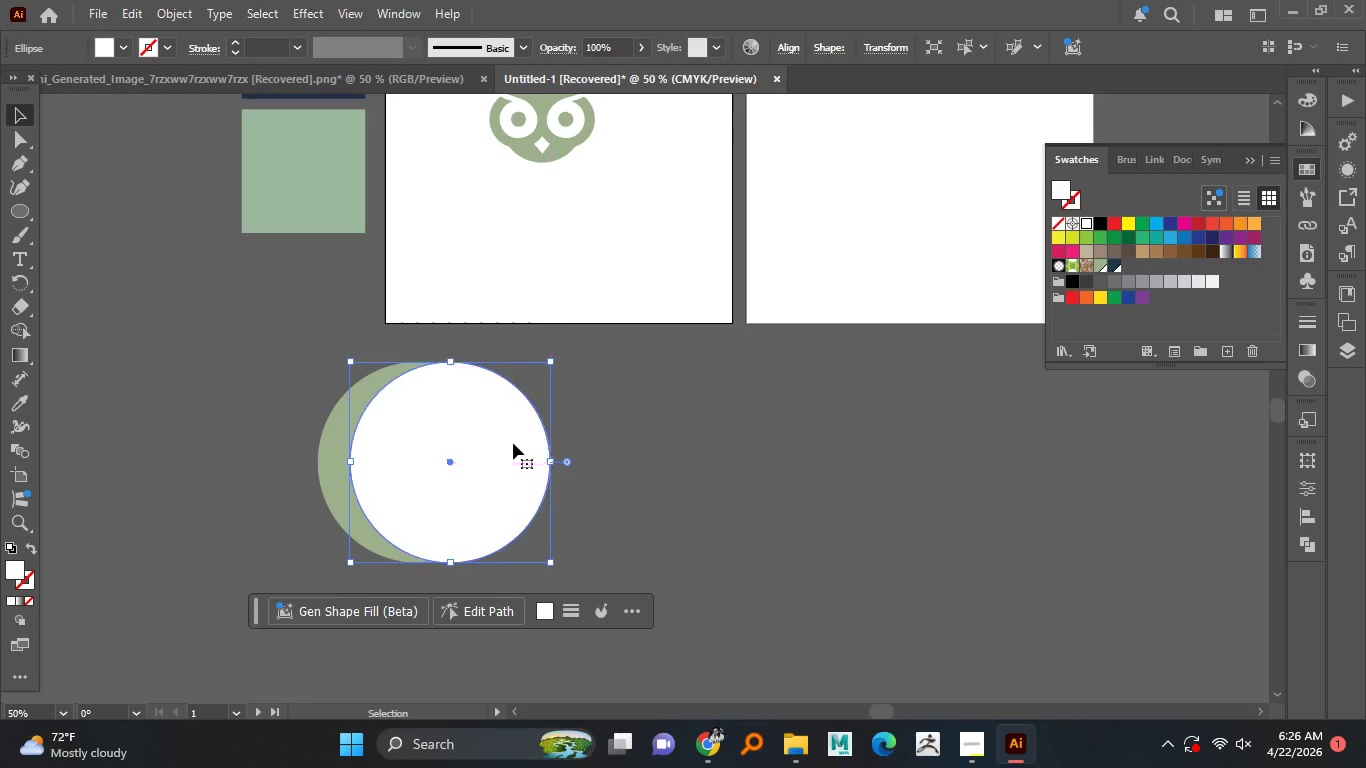 
hold_key(key=AltLeft, duration=2.84)
hold_key(key=ShiftLeft, duration=1.53)
left_click_drag(start_coordinate=[554, 463], to_coordinate=[536, 463])
 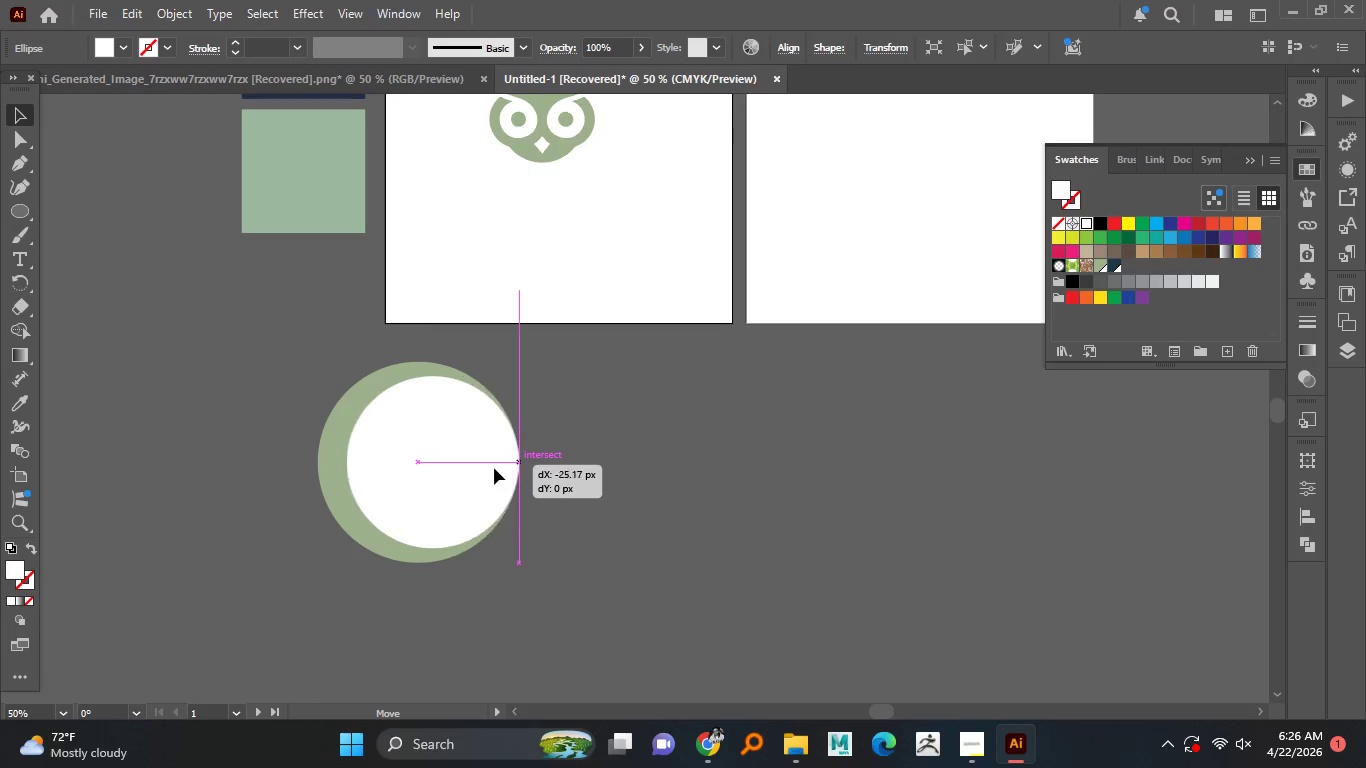 
hold_key(key=ShiftLeft, duration=1.06)
 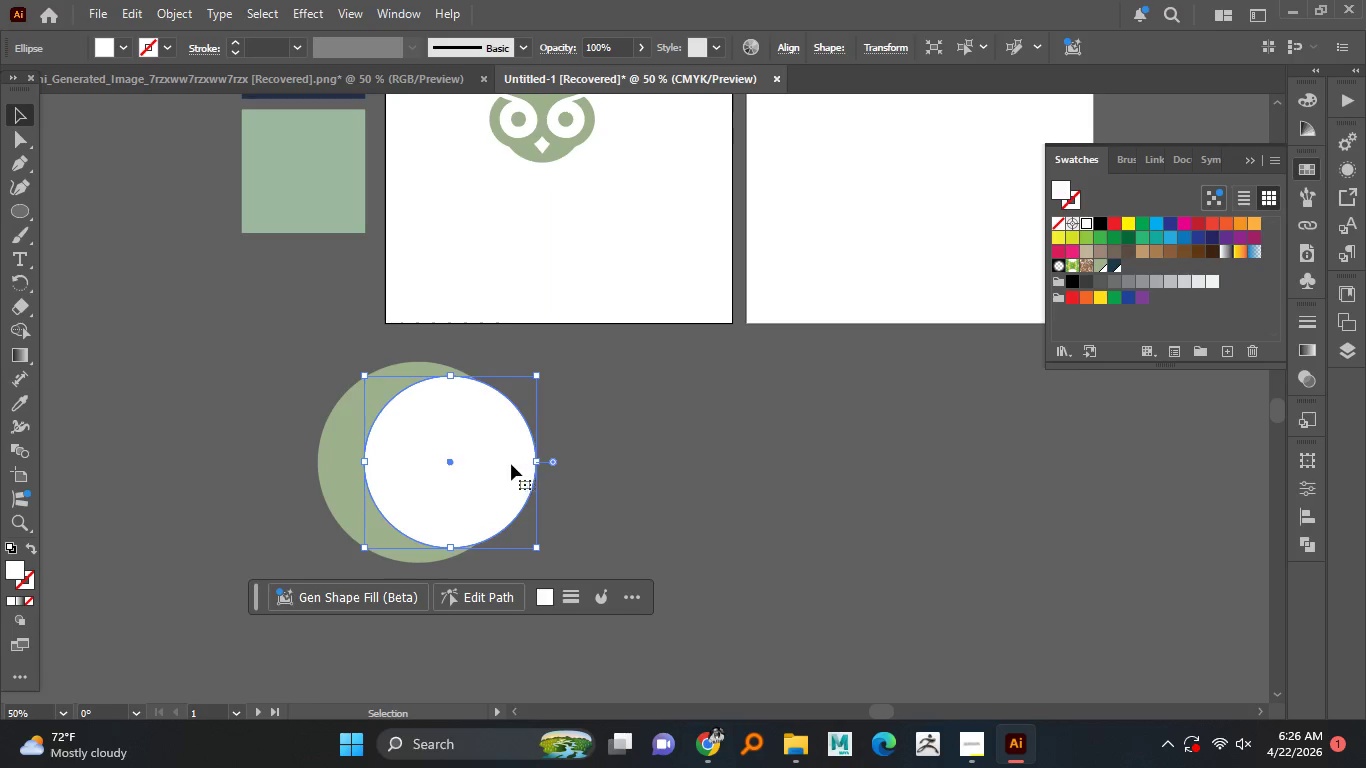 
left_click_drag(start_coordinate=[510, 465], to_coordinate=[497, 465])
 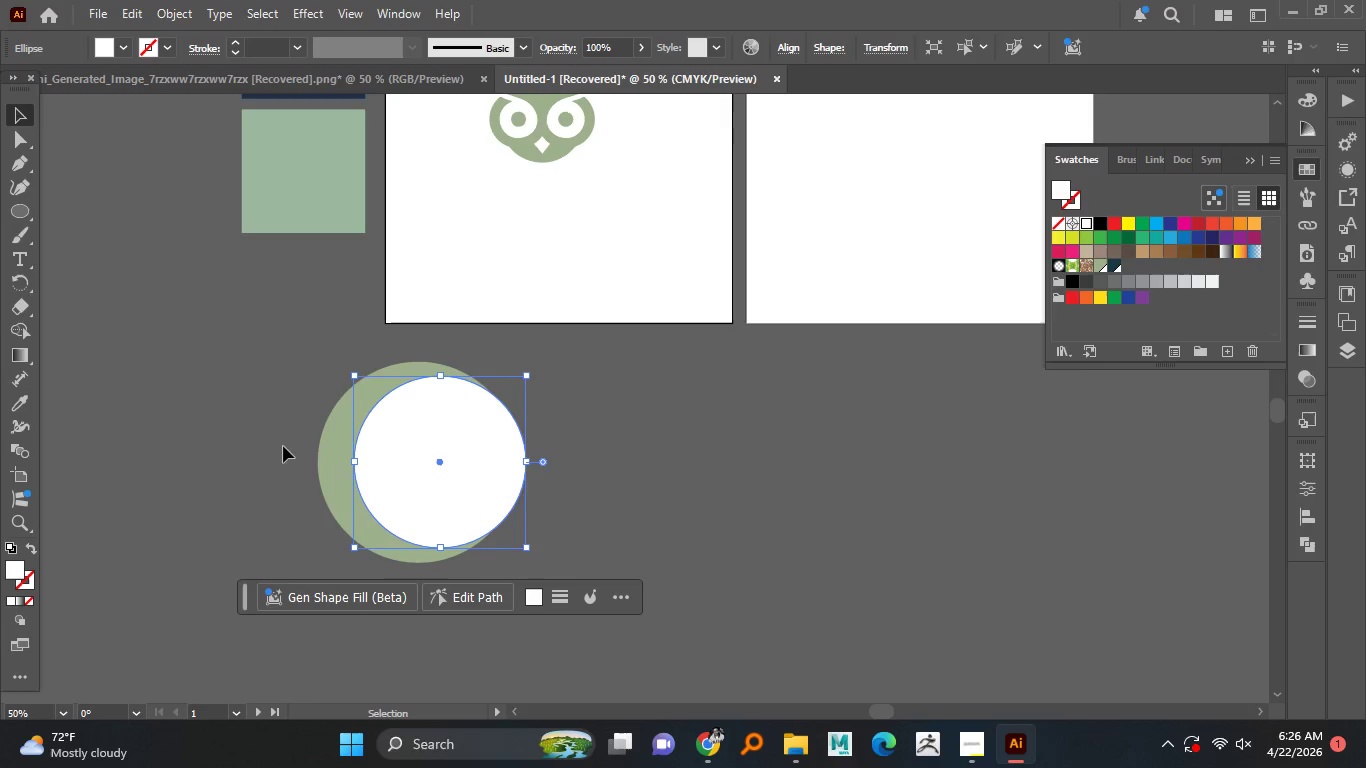 
left_click_drag(start_coordinate=[283, 446], to_coordinate=[423, 491])
 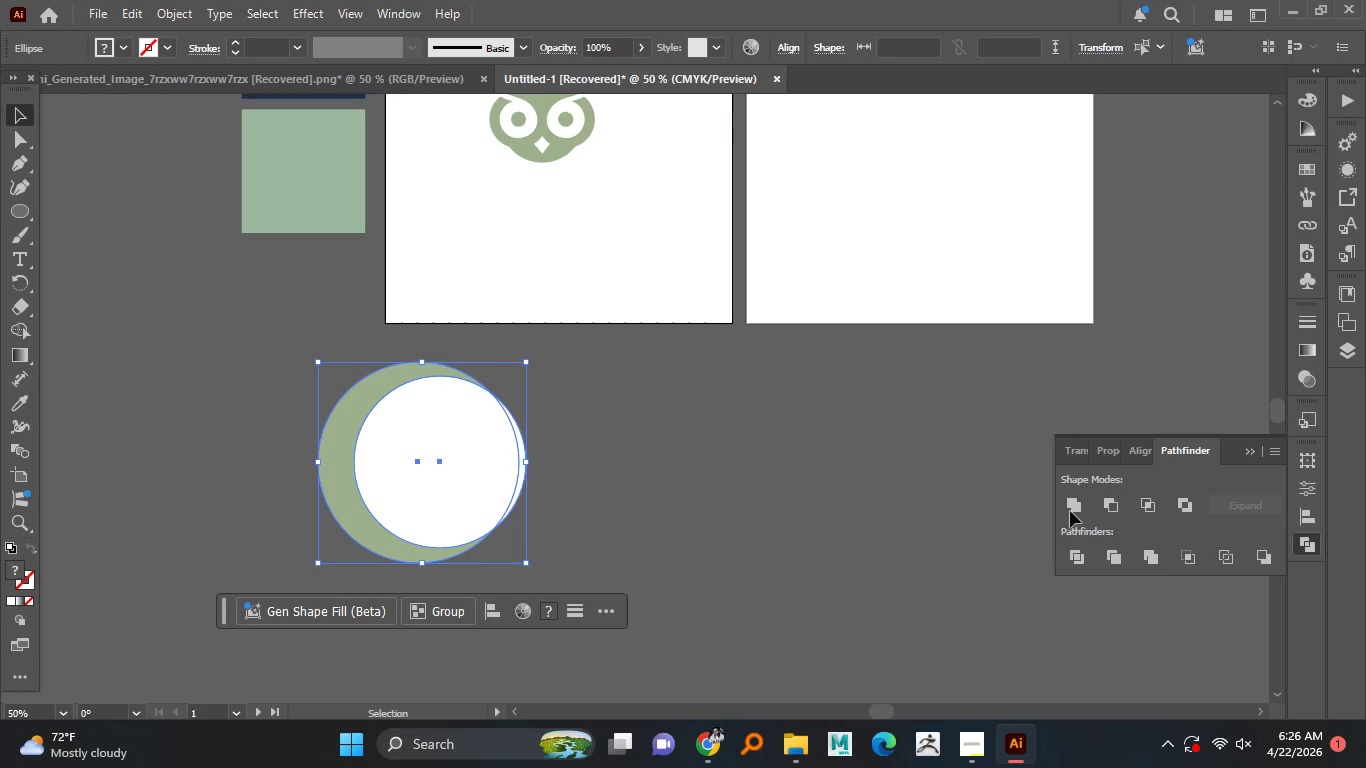 
left_click([1105, 501])
 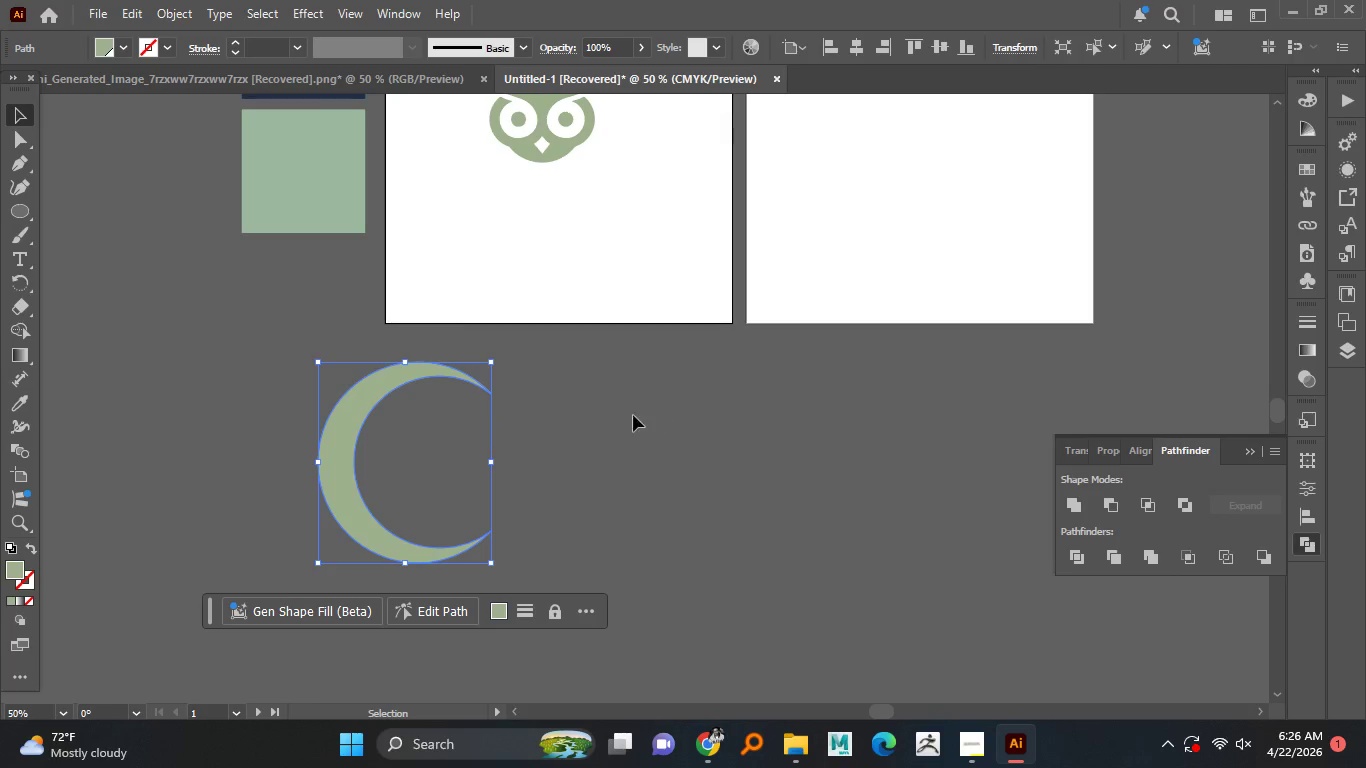 
hold_key(key=AltLeft, duration=0.7)
 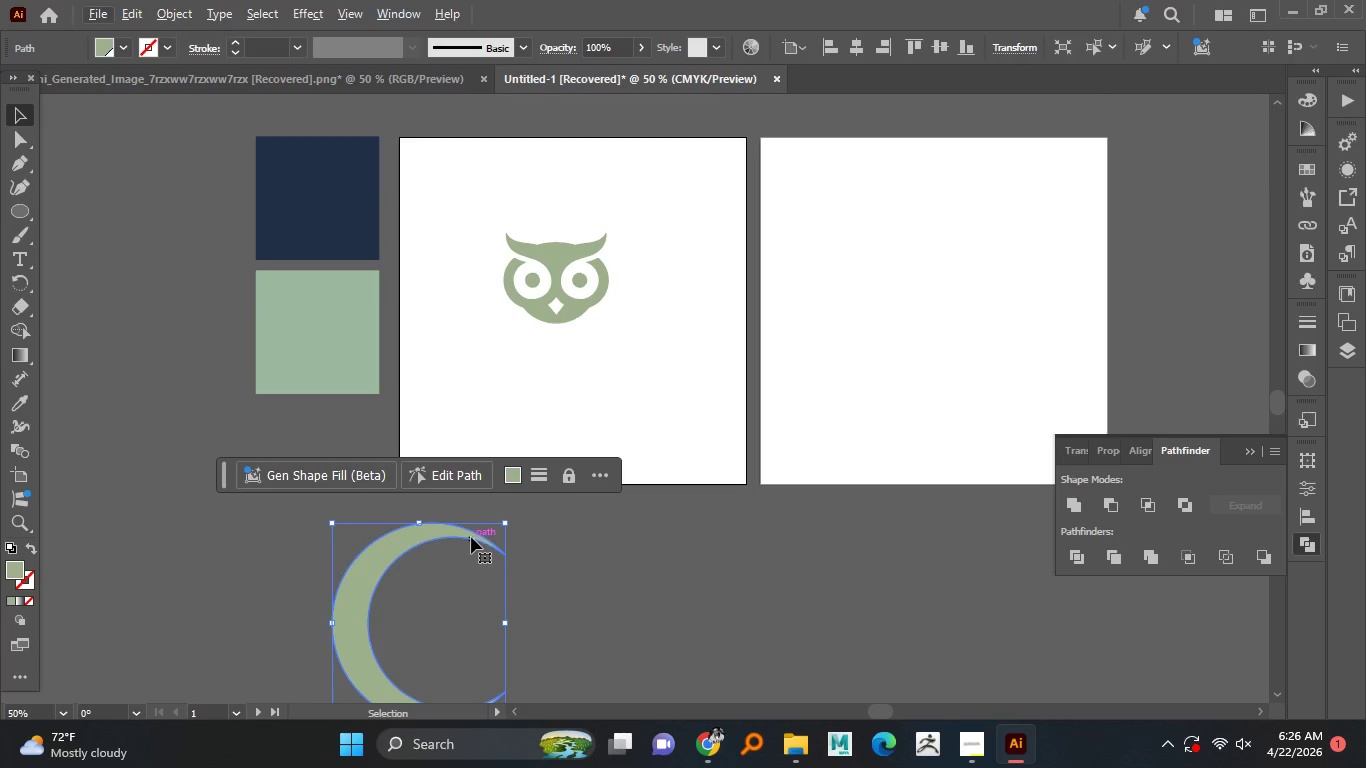 
left_click_drag(start_coordinate=[471, 537], to_coordinate=[581, 197])
 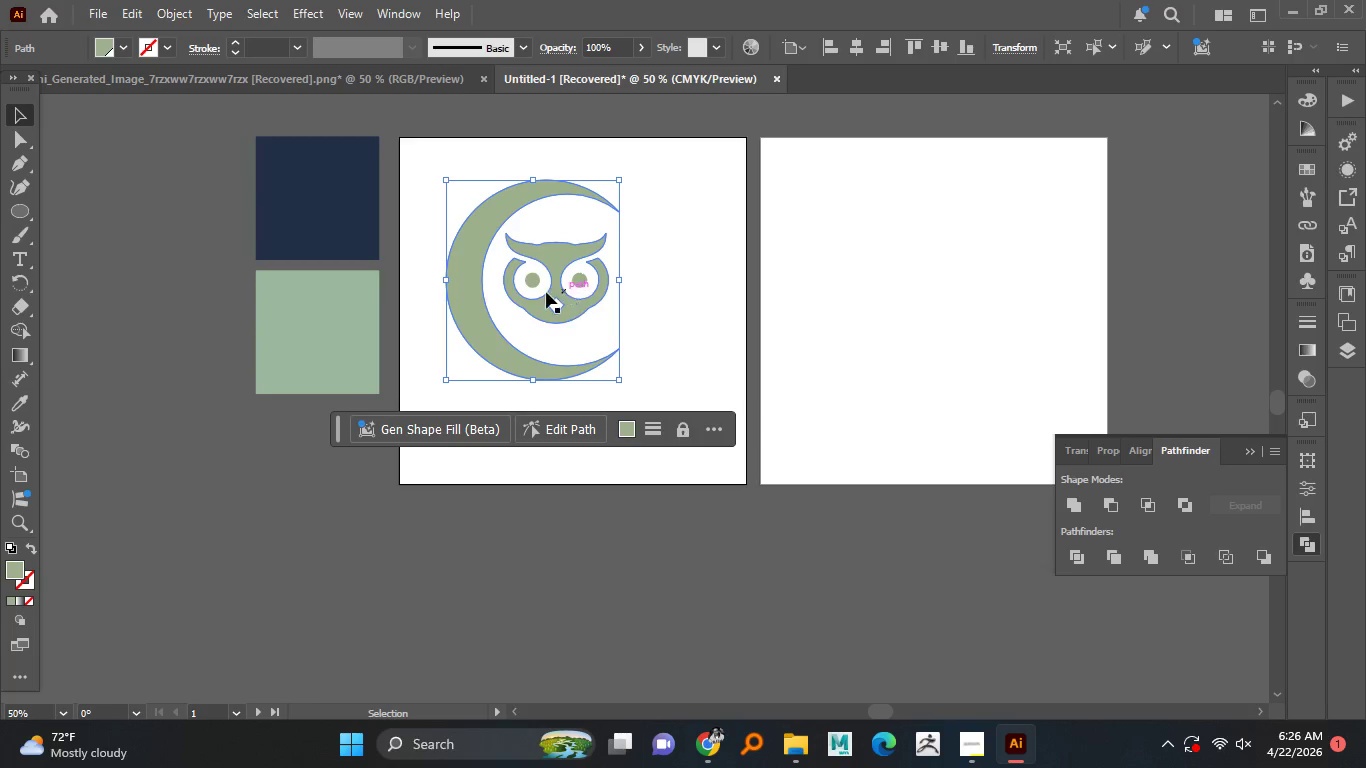 
hold_key(key=AltLeft, duration=2.2)
hold_key(key=ShiftLeft, duration=1.51)
left_click_drag(start_coordinate=[621, 280], to_coordinate=[602, 279])
 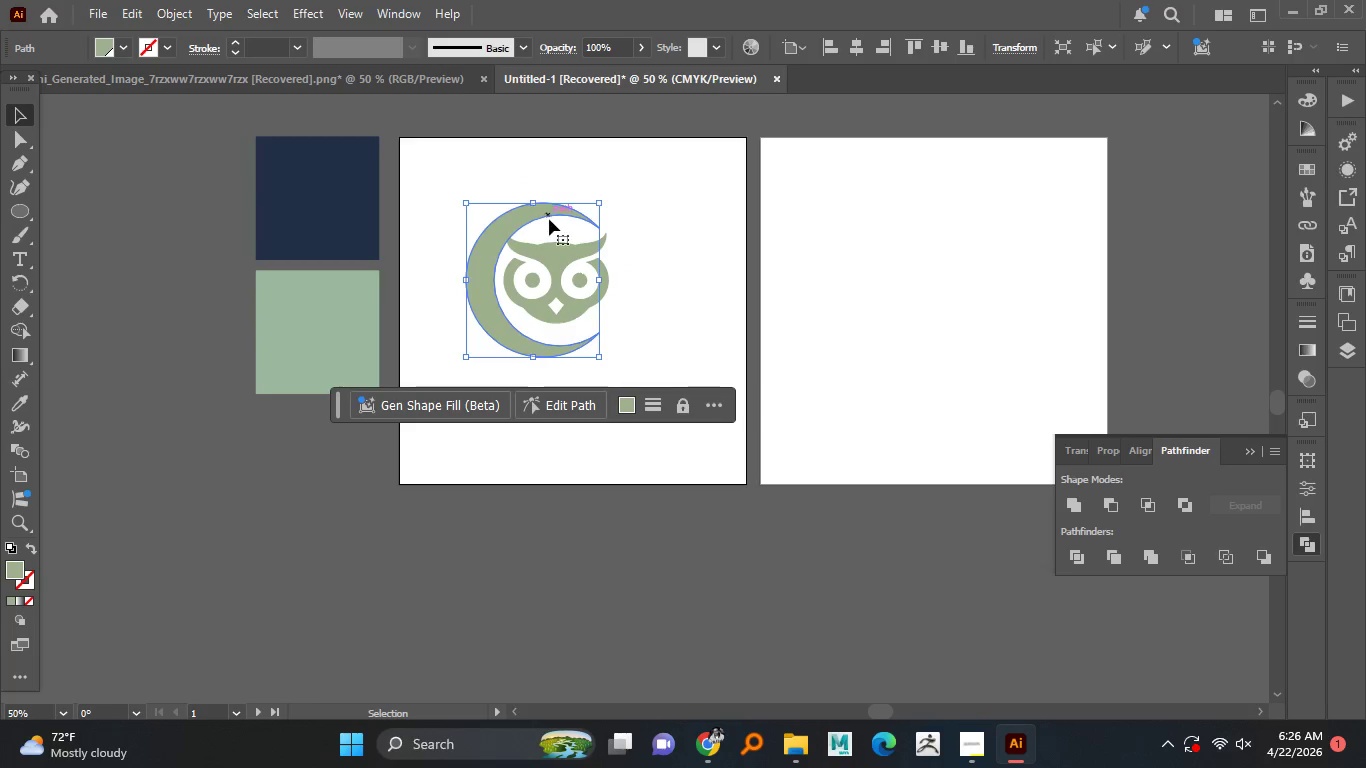 
hold_key(key=ShiftLeft, duration=0.48)
 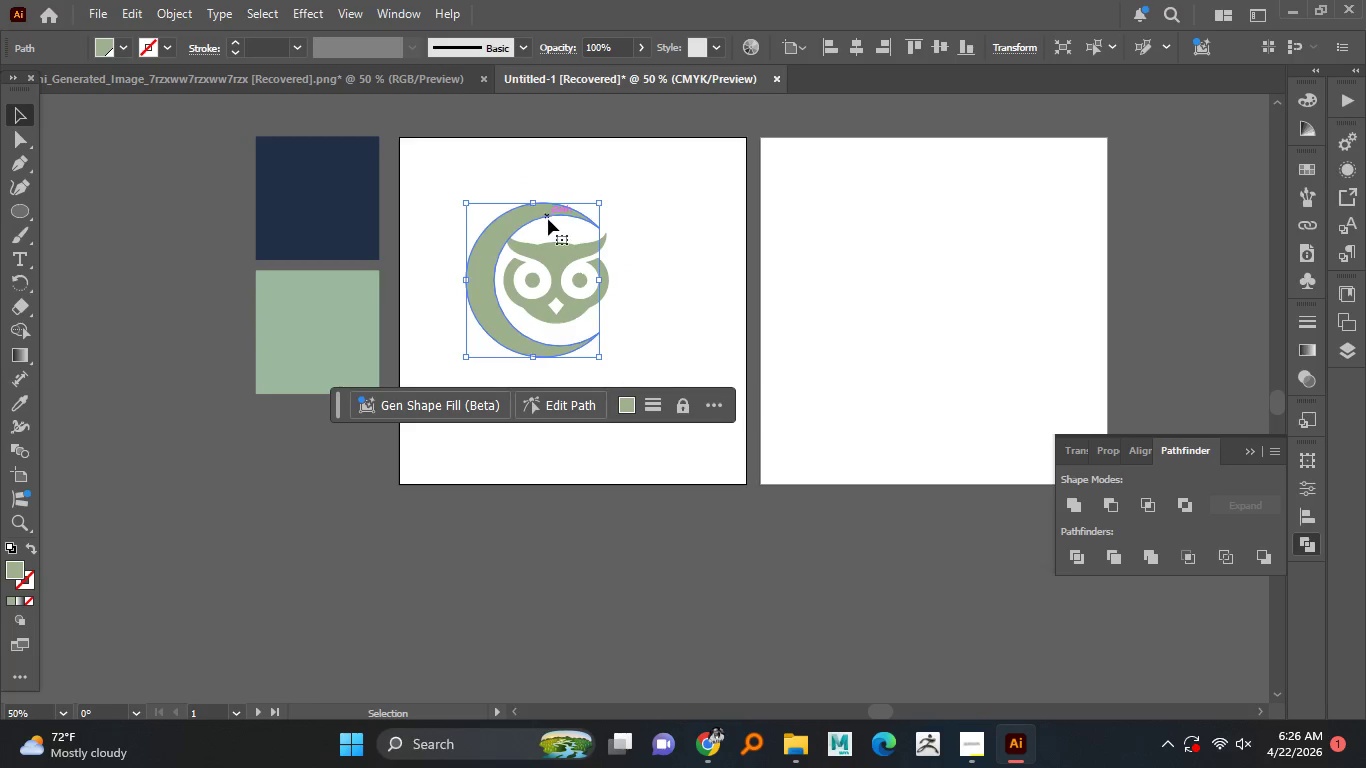 
left_click_drag(start_coordinate=[531, 214], to_coordinate=[514, 210])
 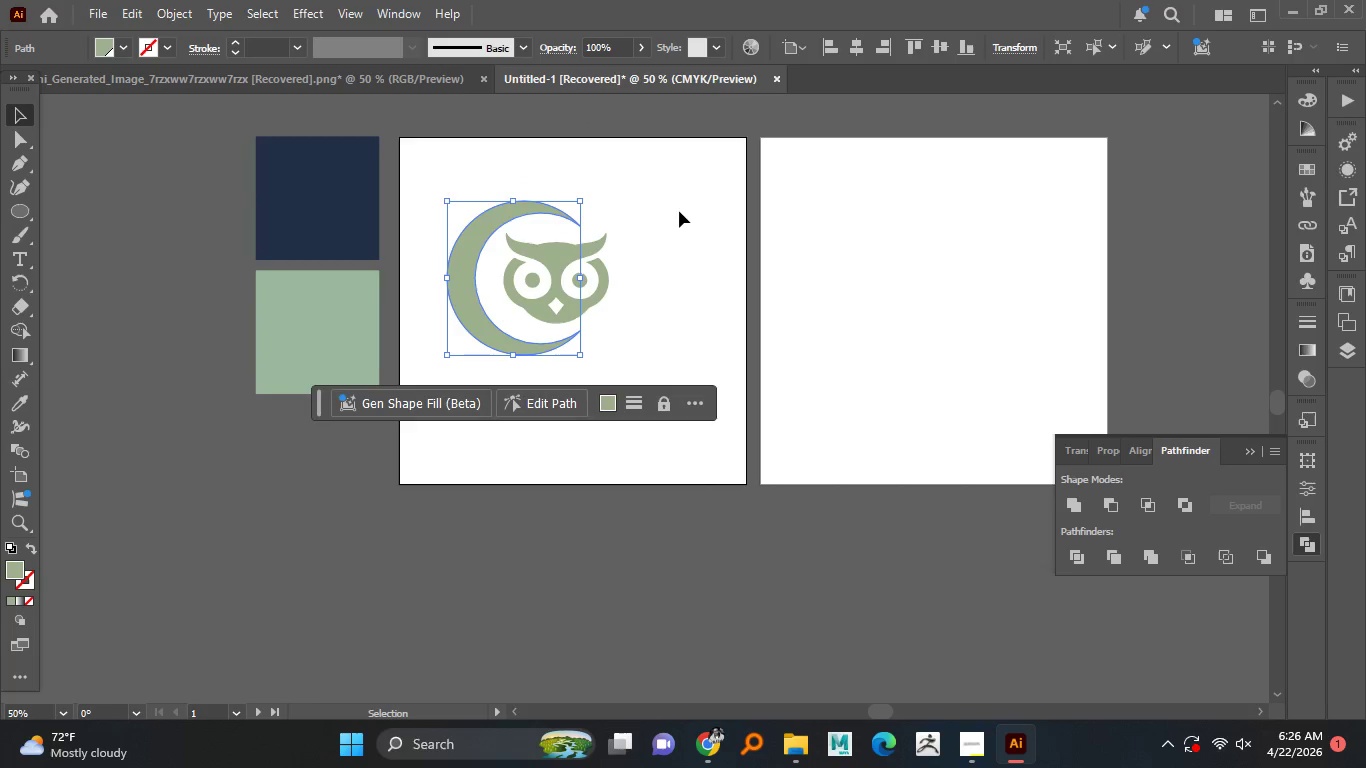 
left_click([679, 211])
 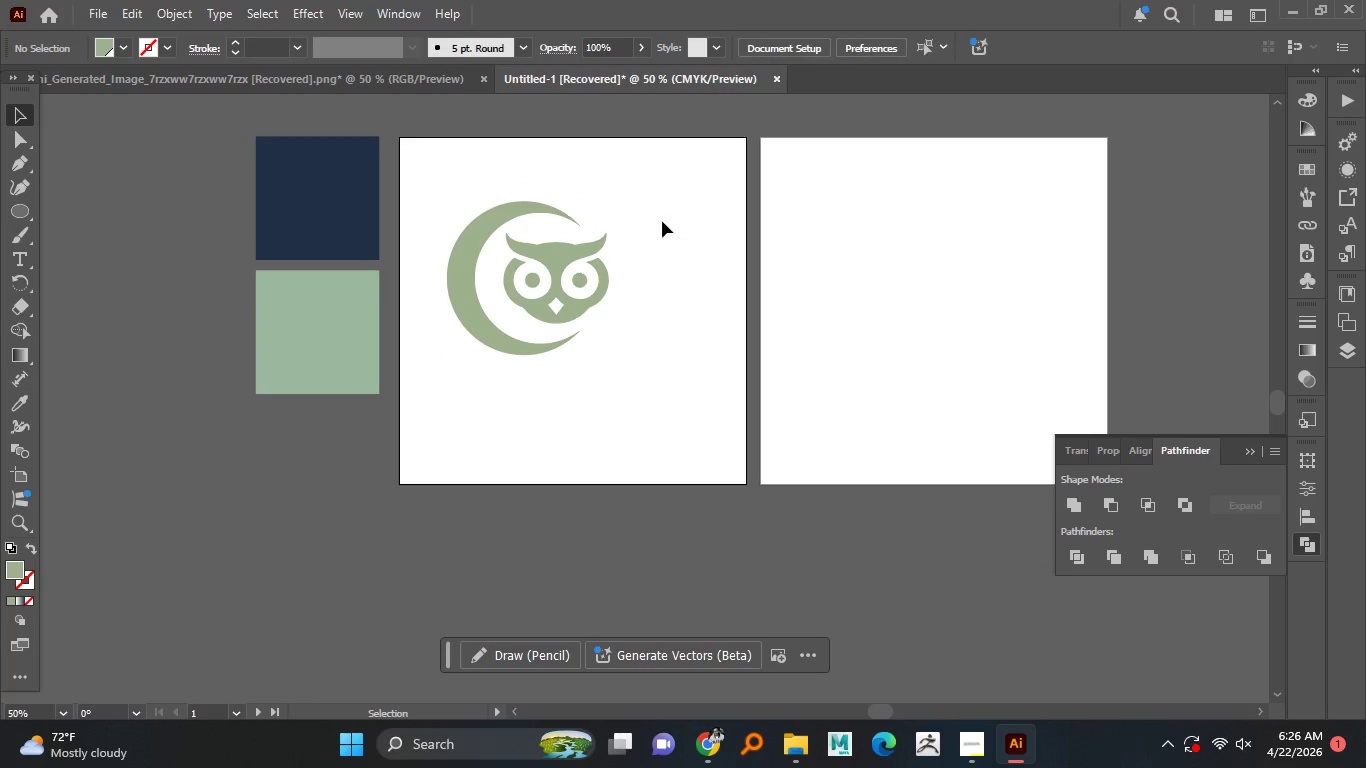 
hold_key(key=AltLeft, duration=1.53)
scroll: coordinate [652, 229], scroll_direction: down, amount: 1.0
 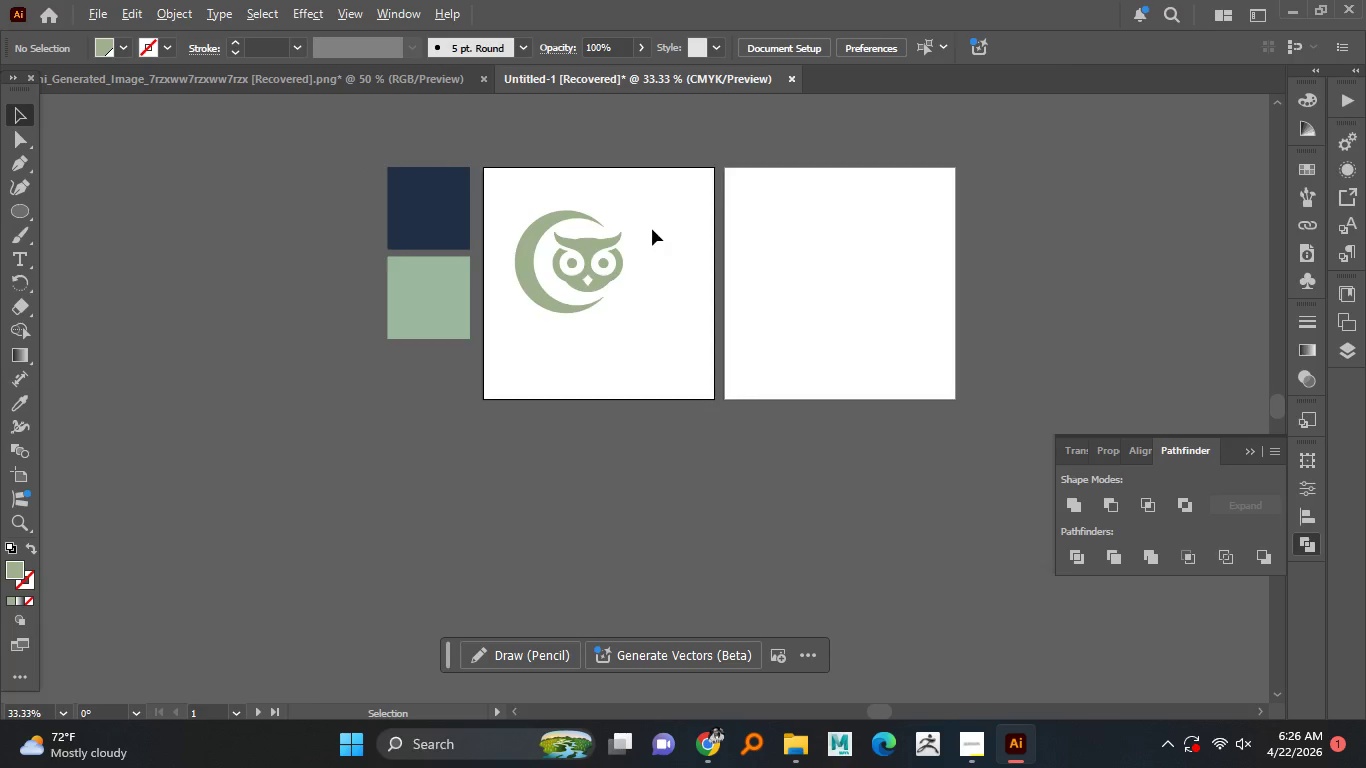 
hold_key(key=AltLeft, duration=1.3)
 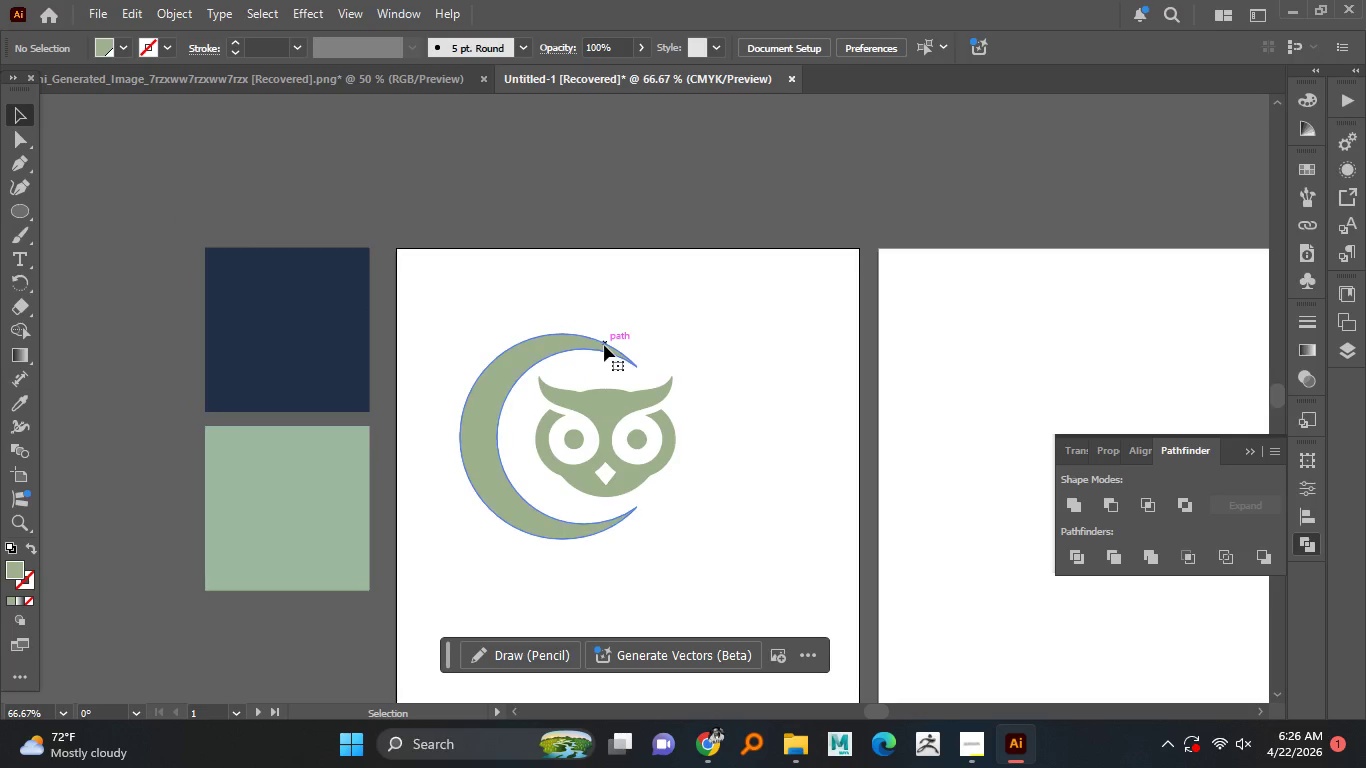 
scroll: coordinate [627, 253], scroll_direction: up, amount: 2.0